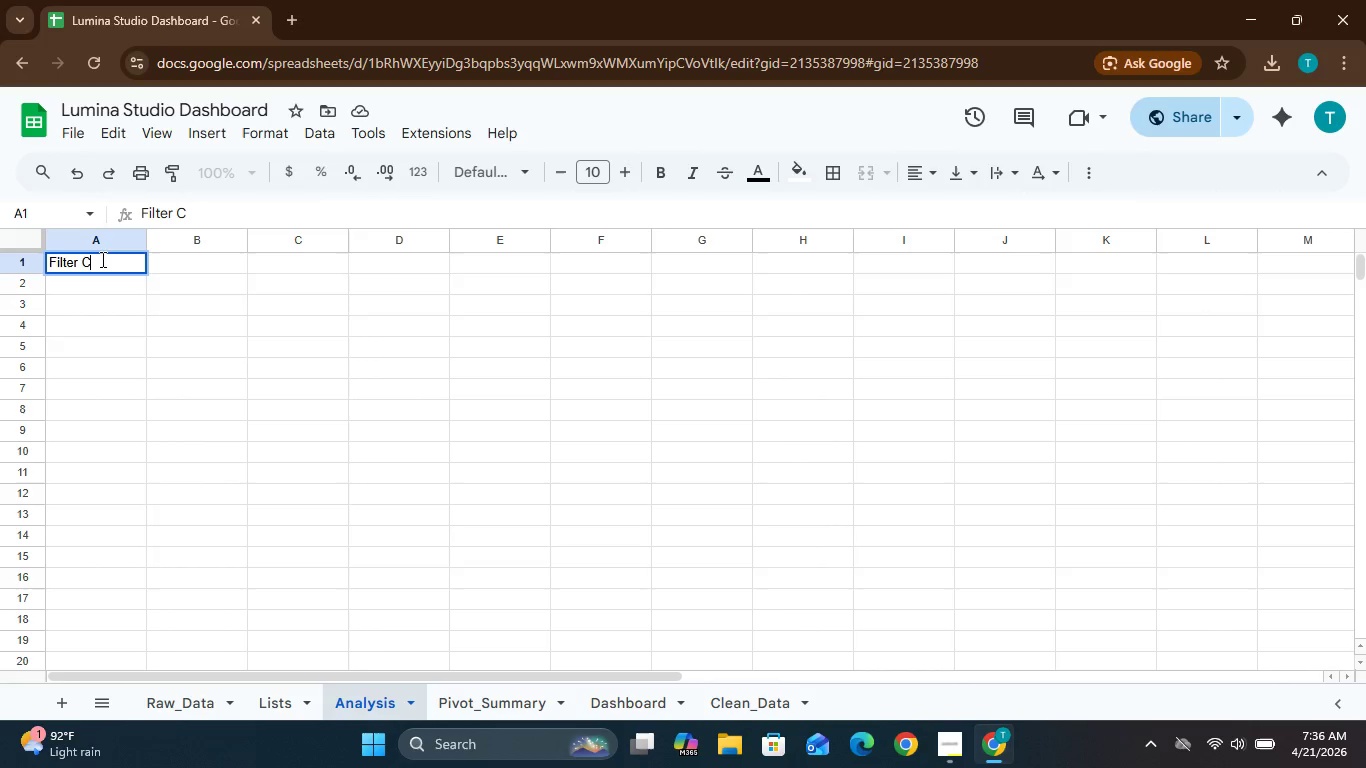 
left_click([182, 265])
 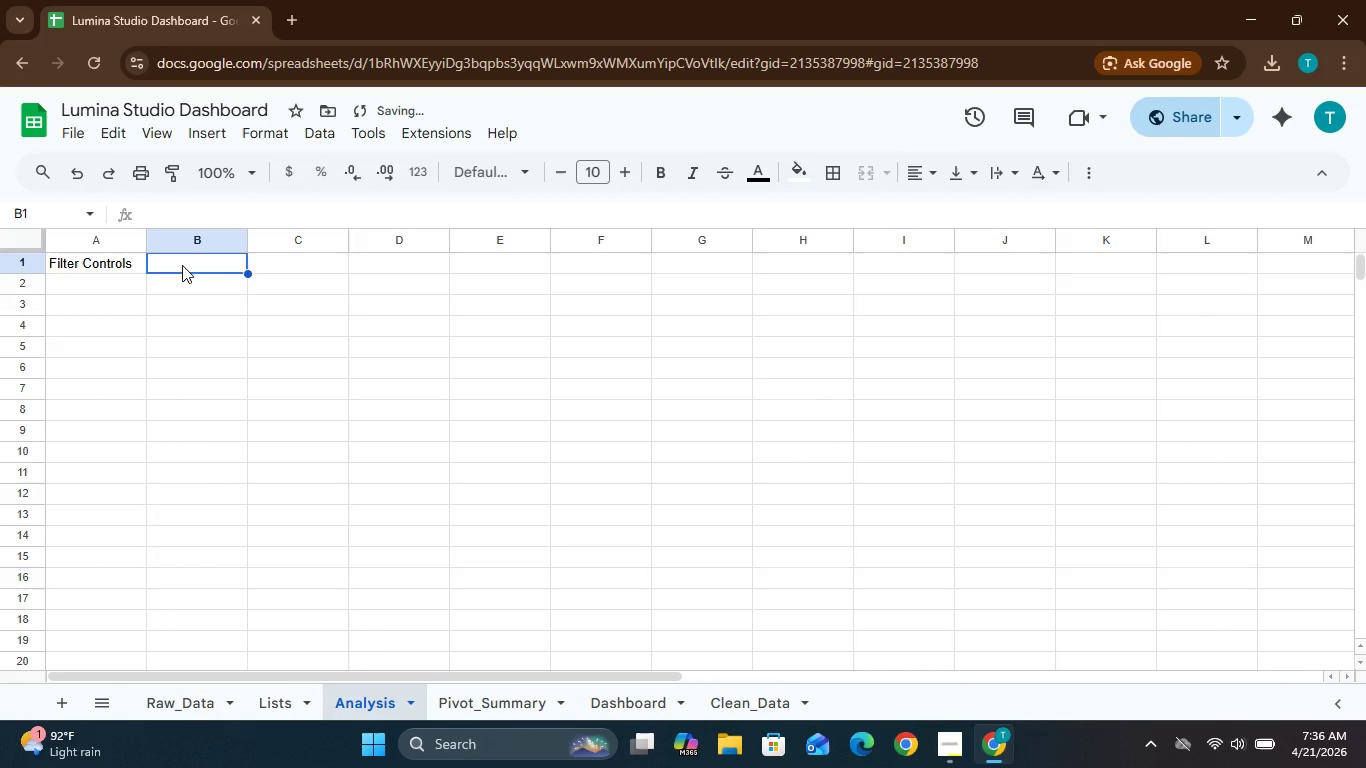 
type(Selected Stylist)
 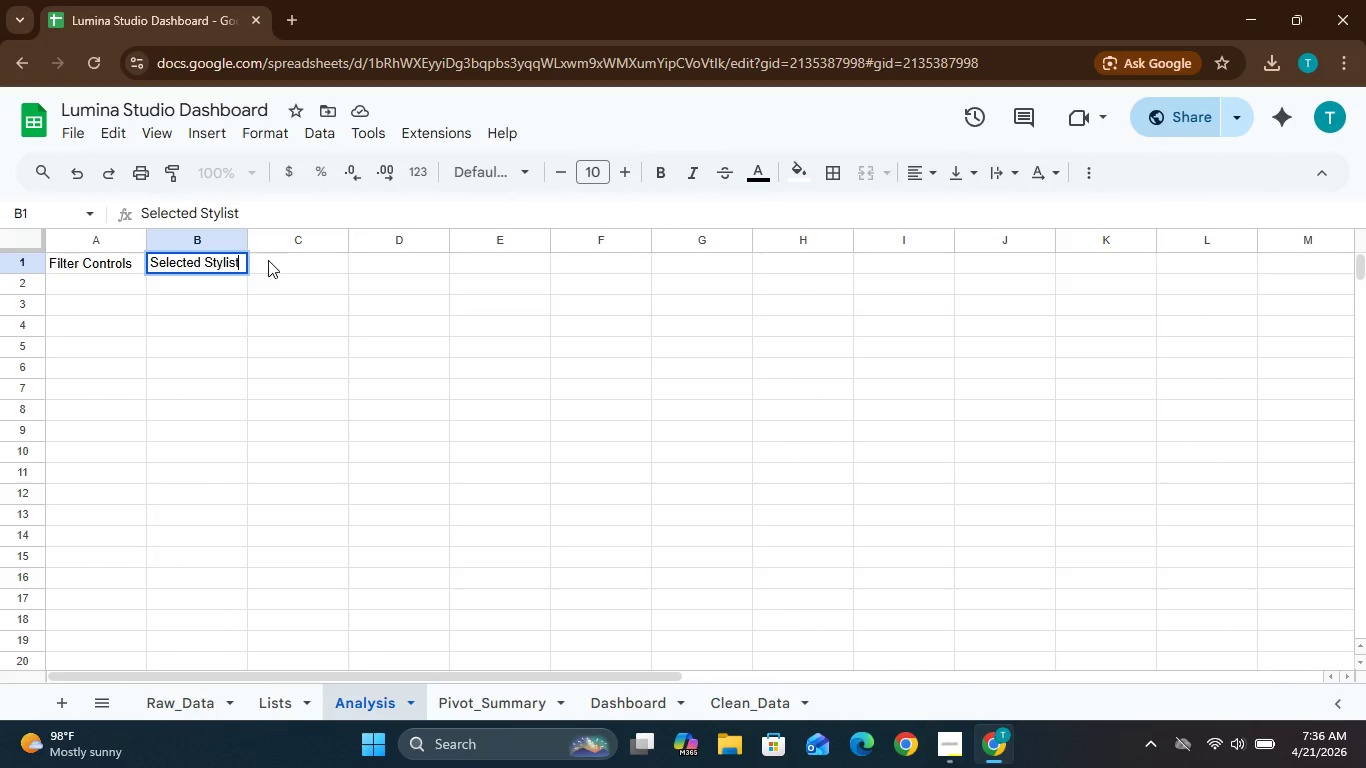 
wait(13.92)
 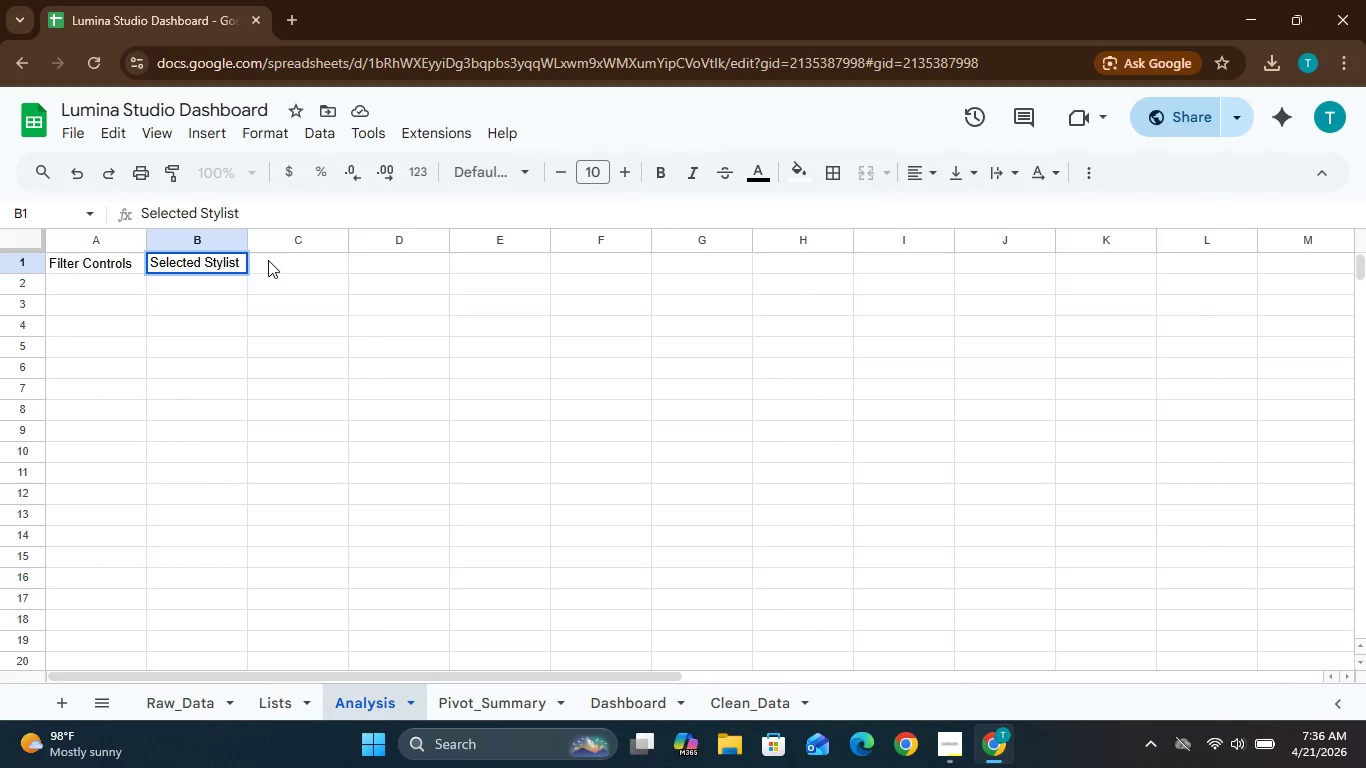 
key(Control+A)
 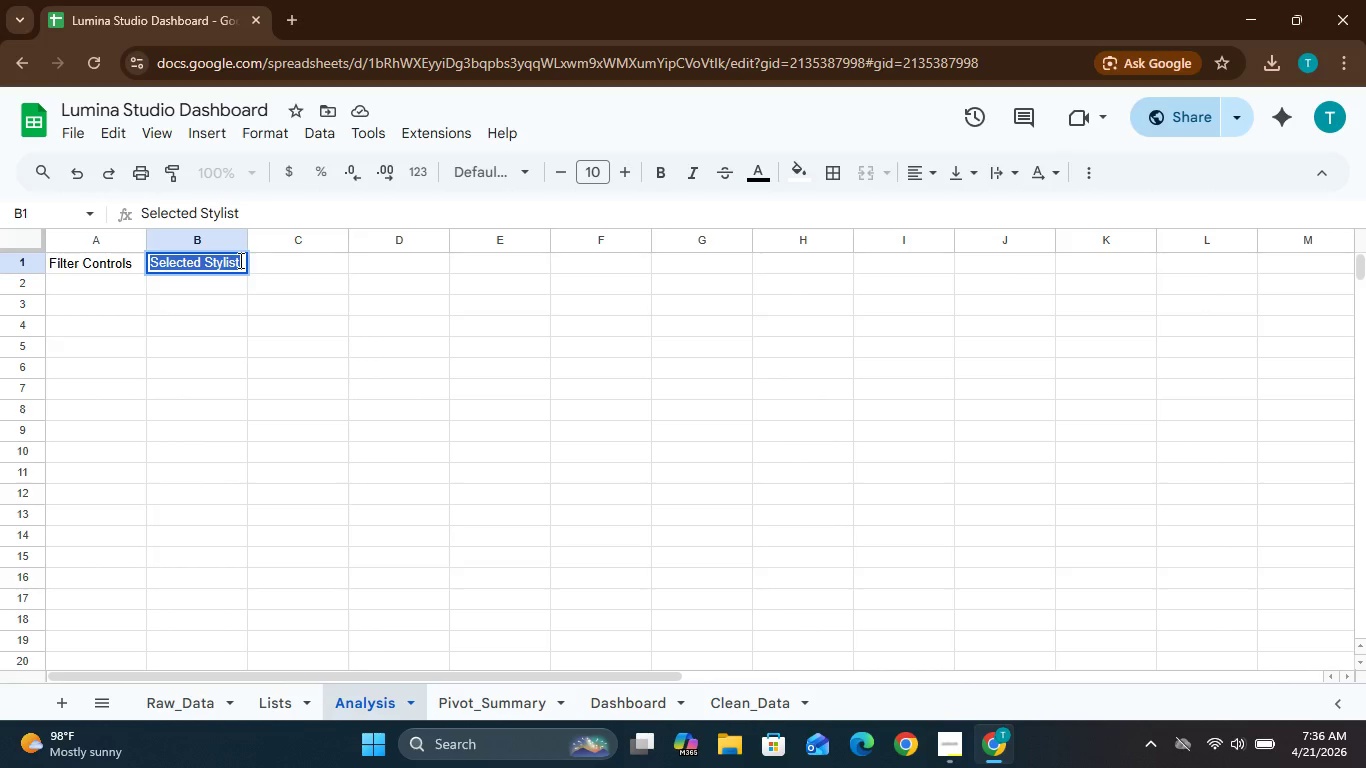 
key(Control+C)
 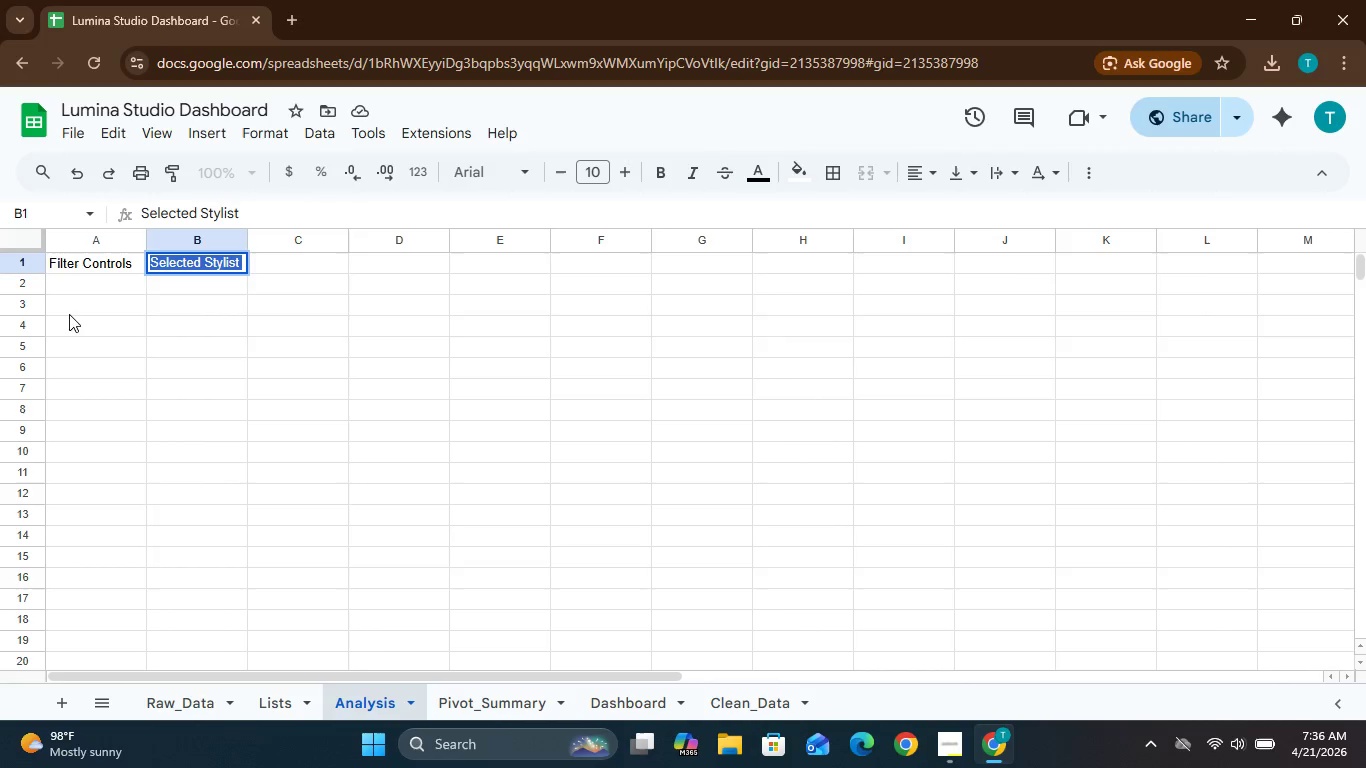 
left_click([78, 309])
 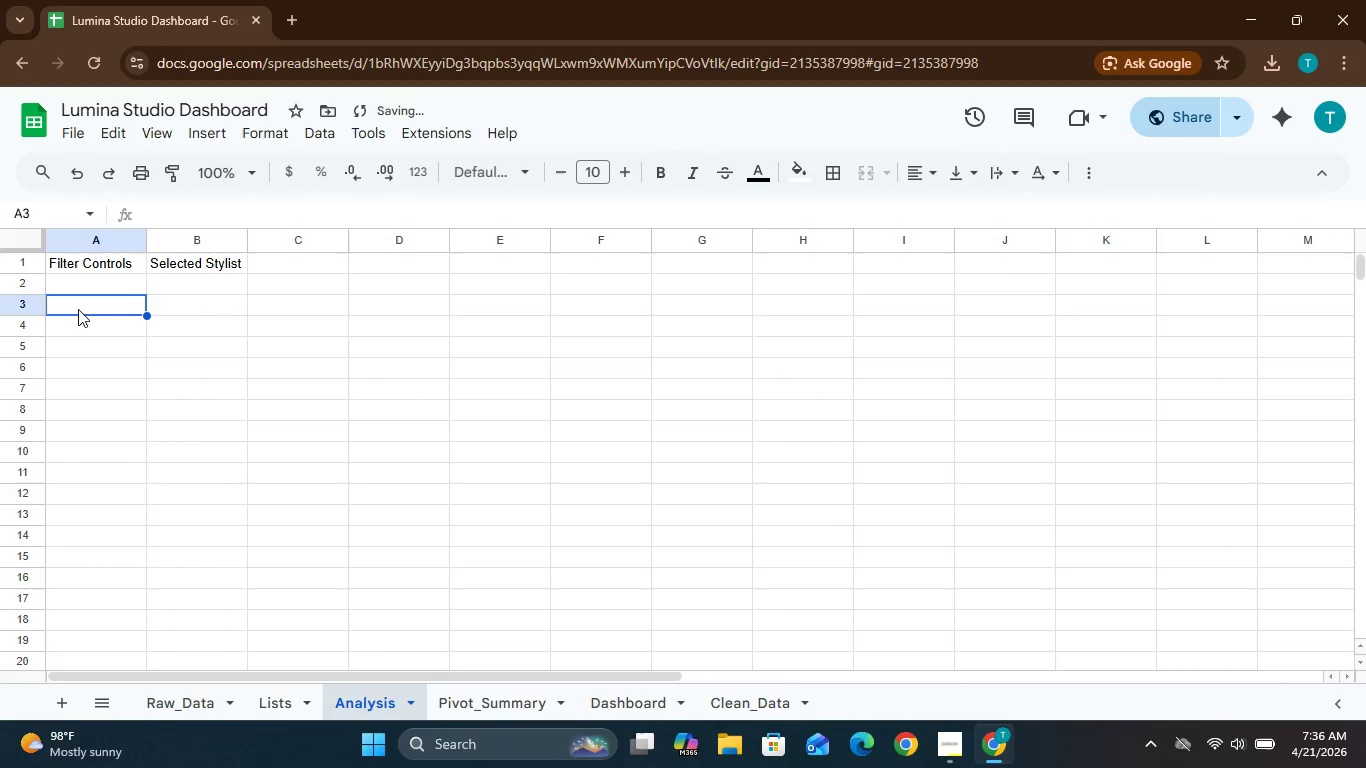 
key(Control+V)
 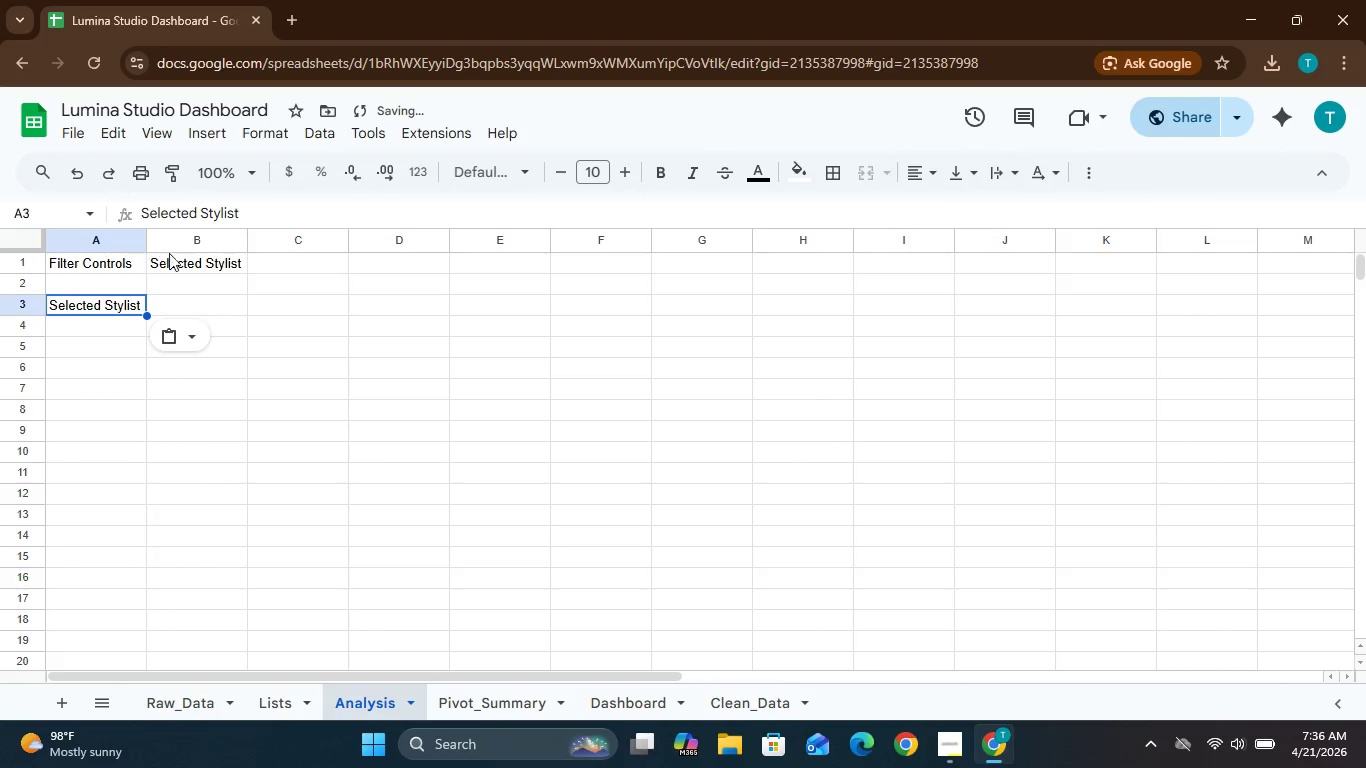 
left_click([171, 253])
 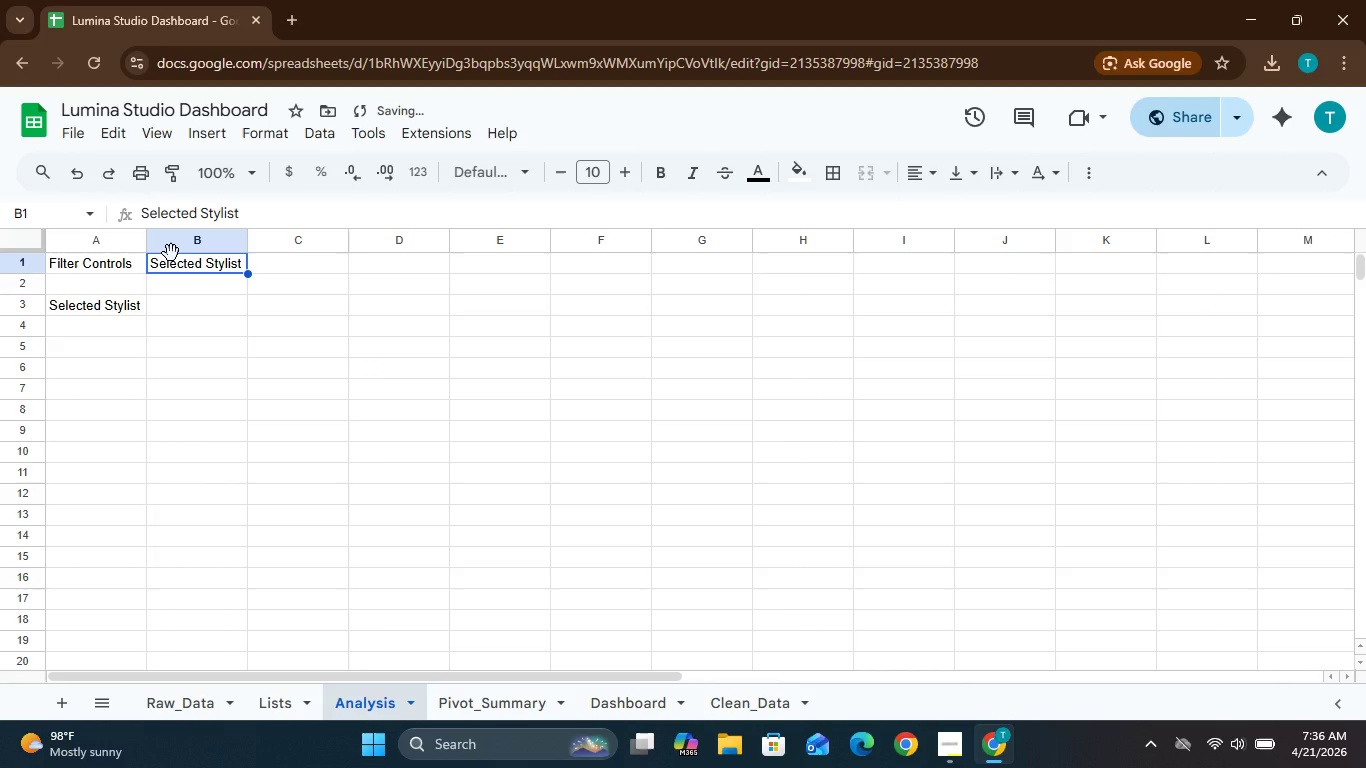 
key(Backspace)
 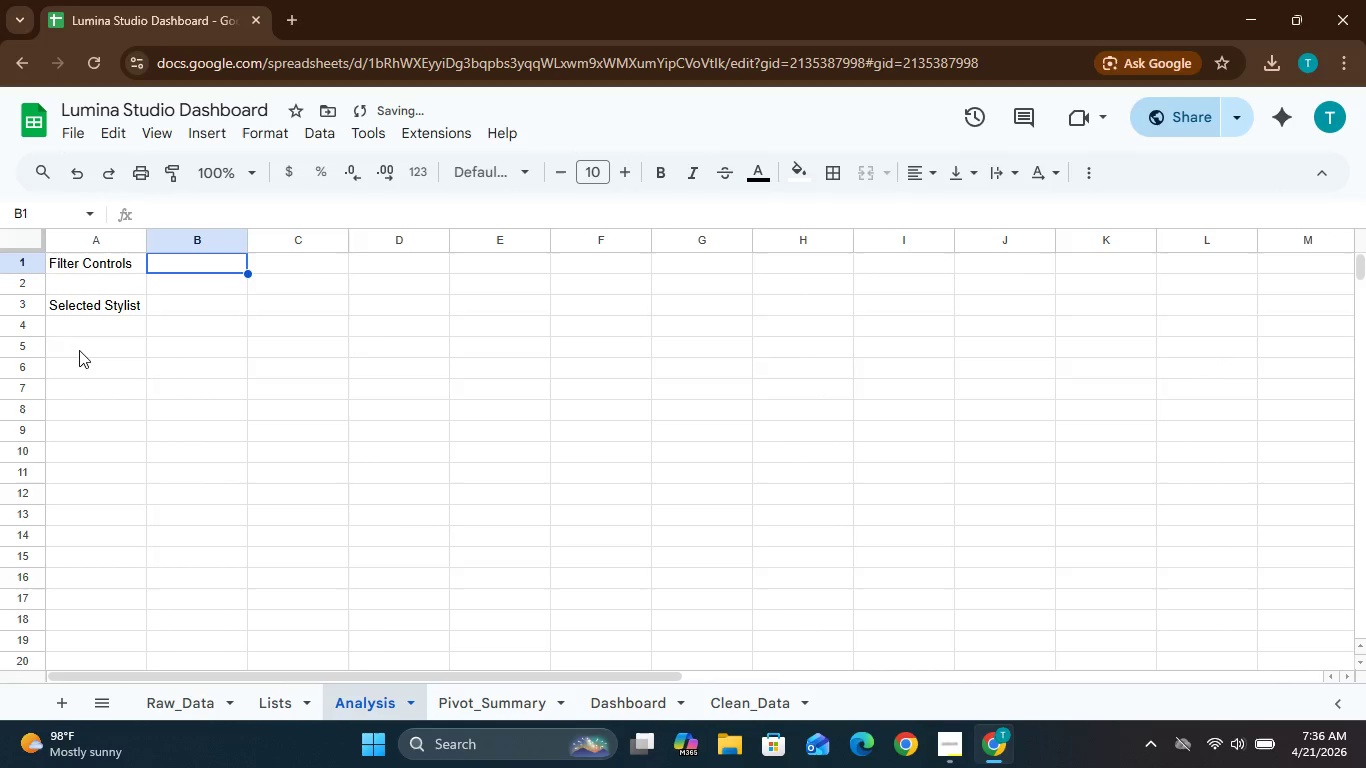 
left_click([79, 333])
 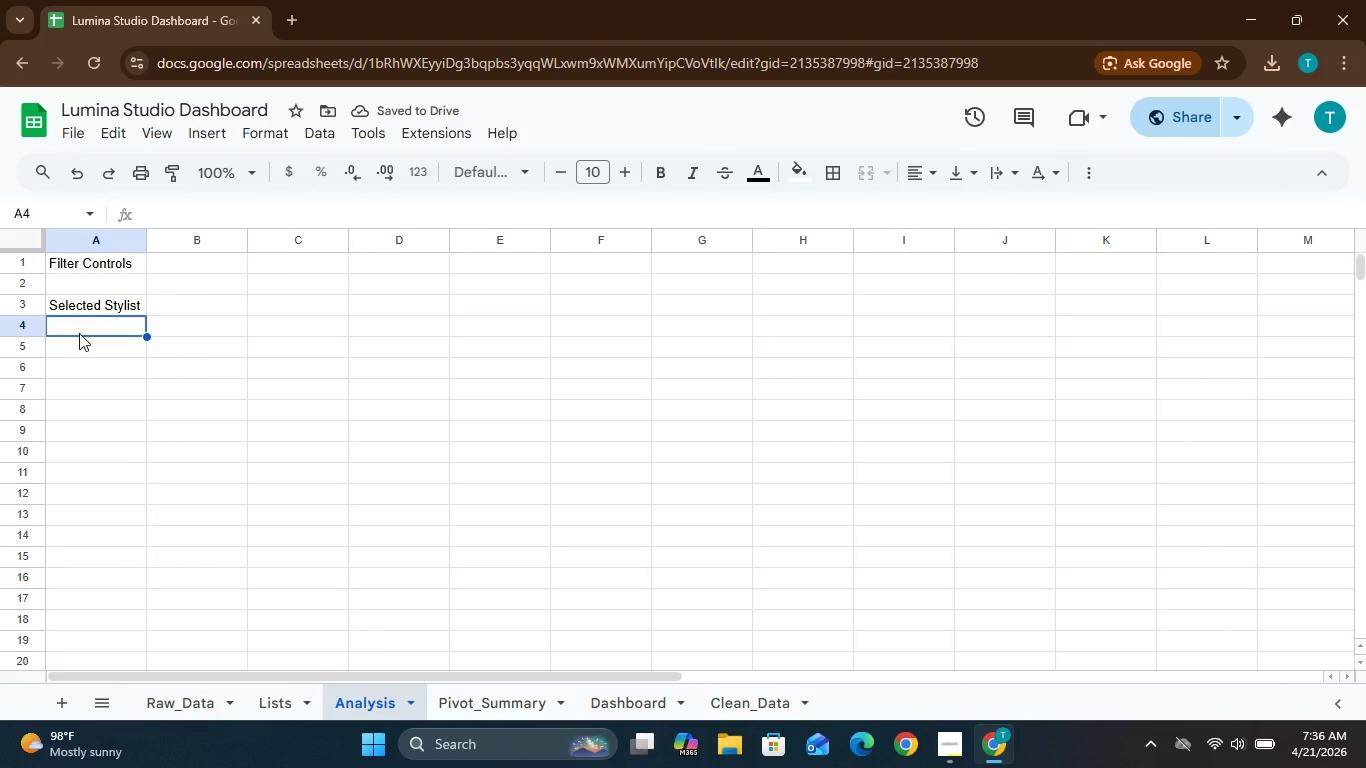 
key(CapsLock)
 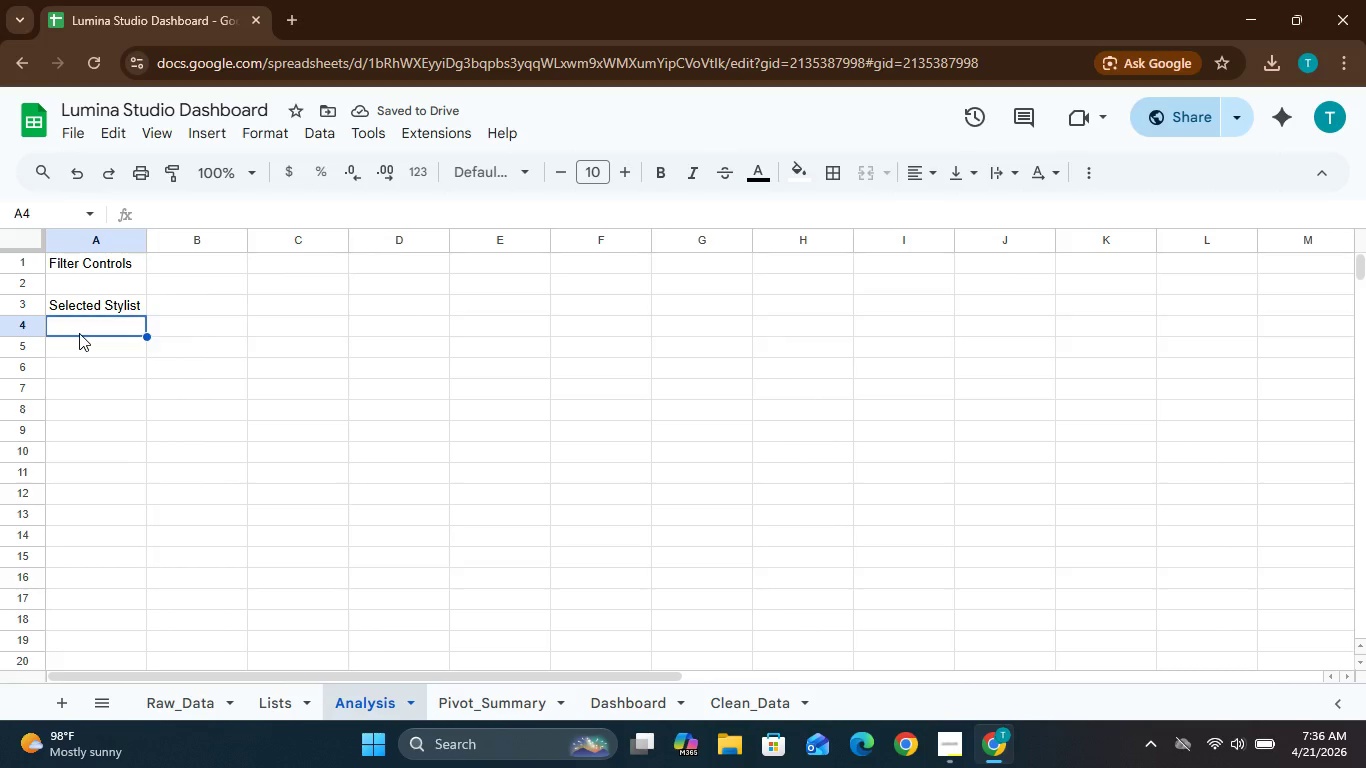 
key(S)
 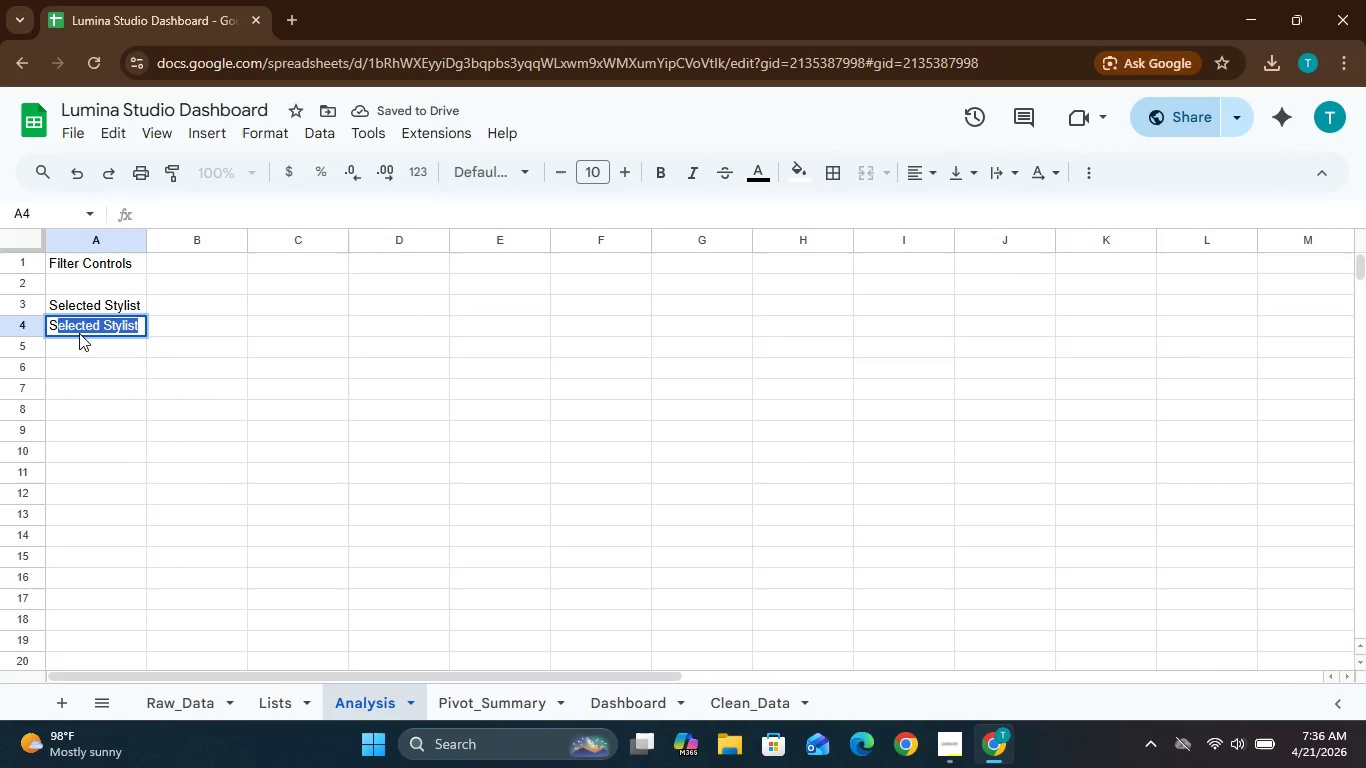 
key(CapsLock)
 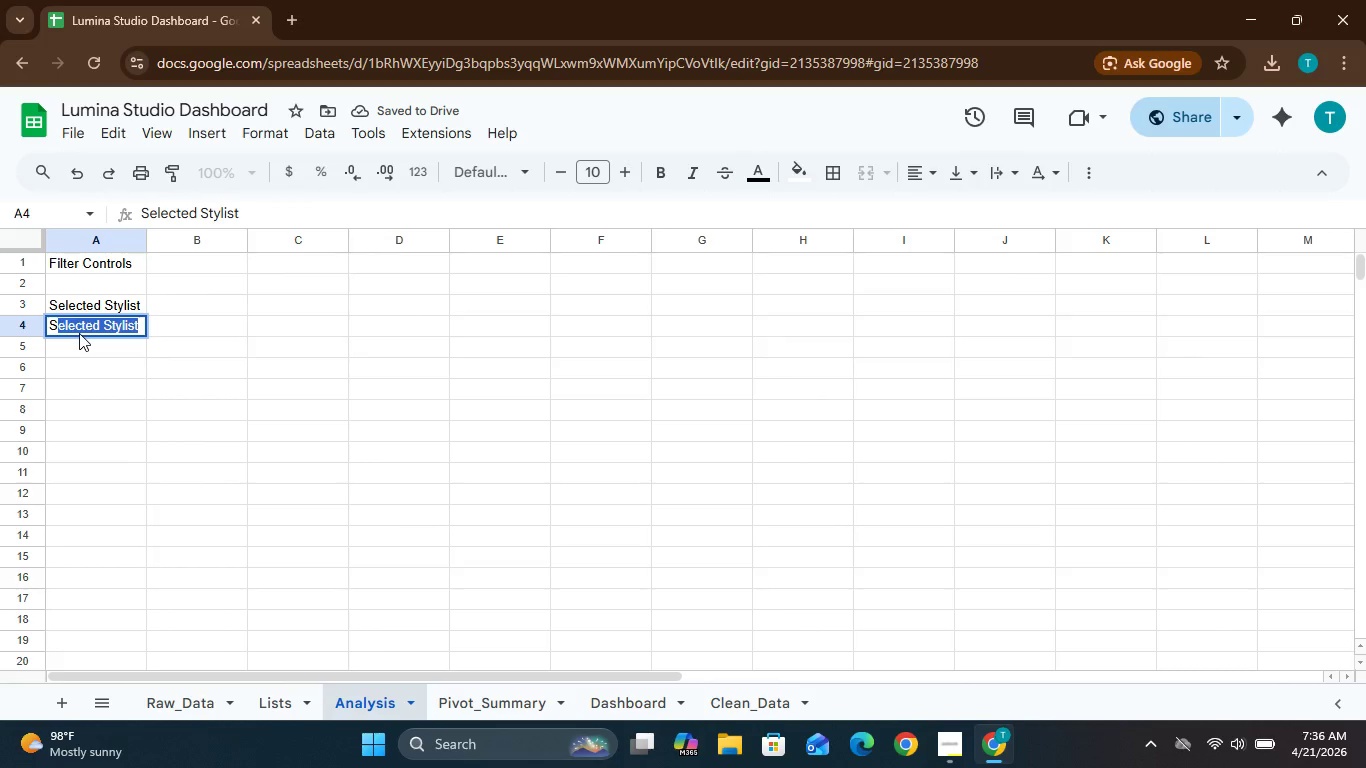 
key(E)
 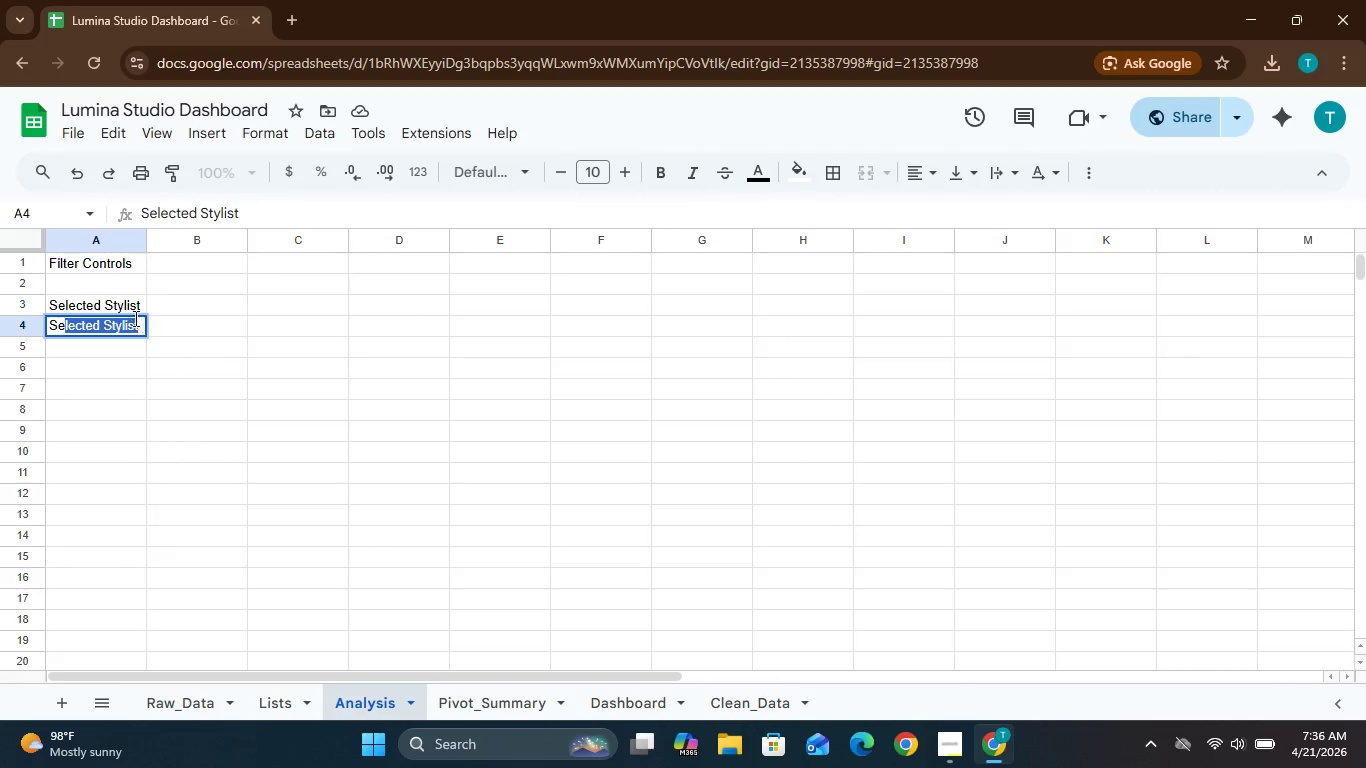 
left_click([131, 322])
 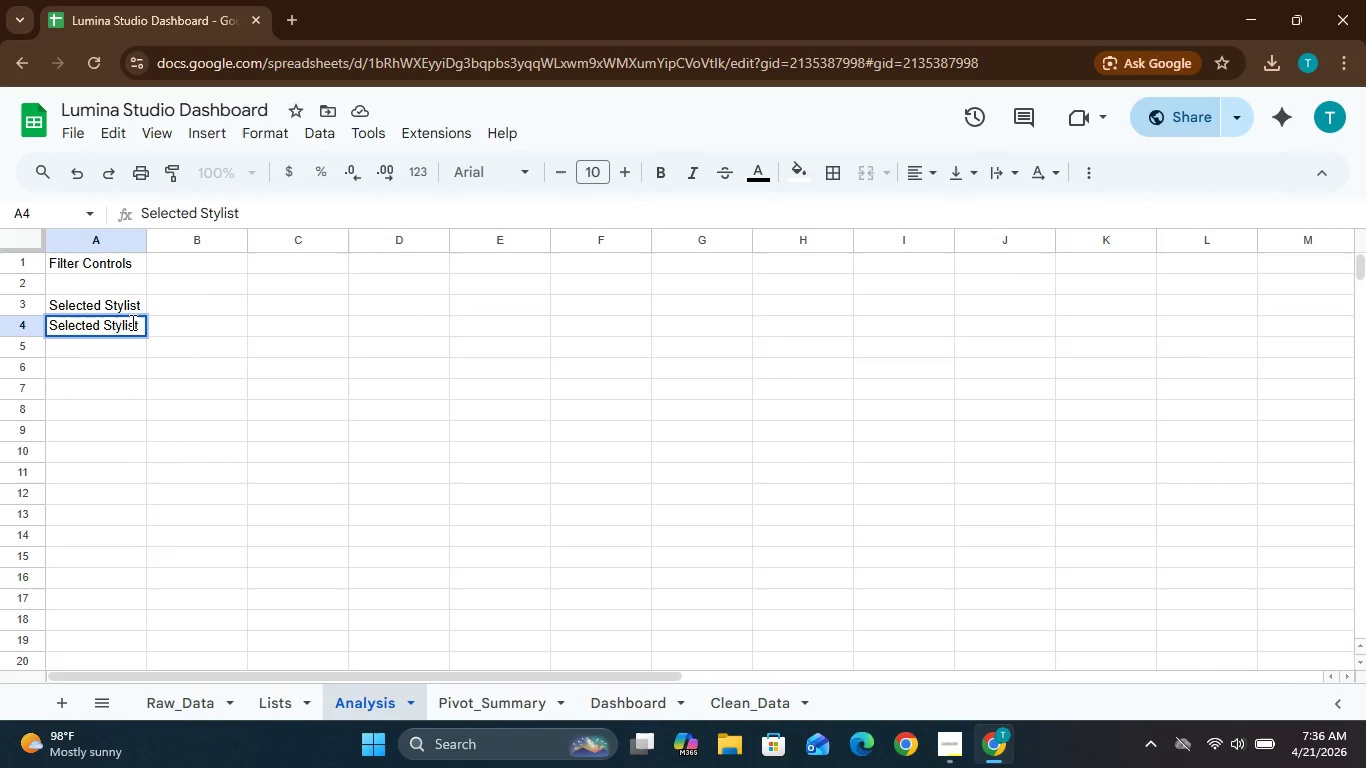 
key(Backspace)
 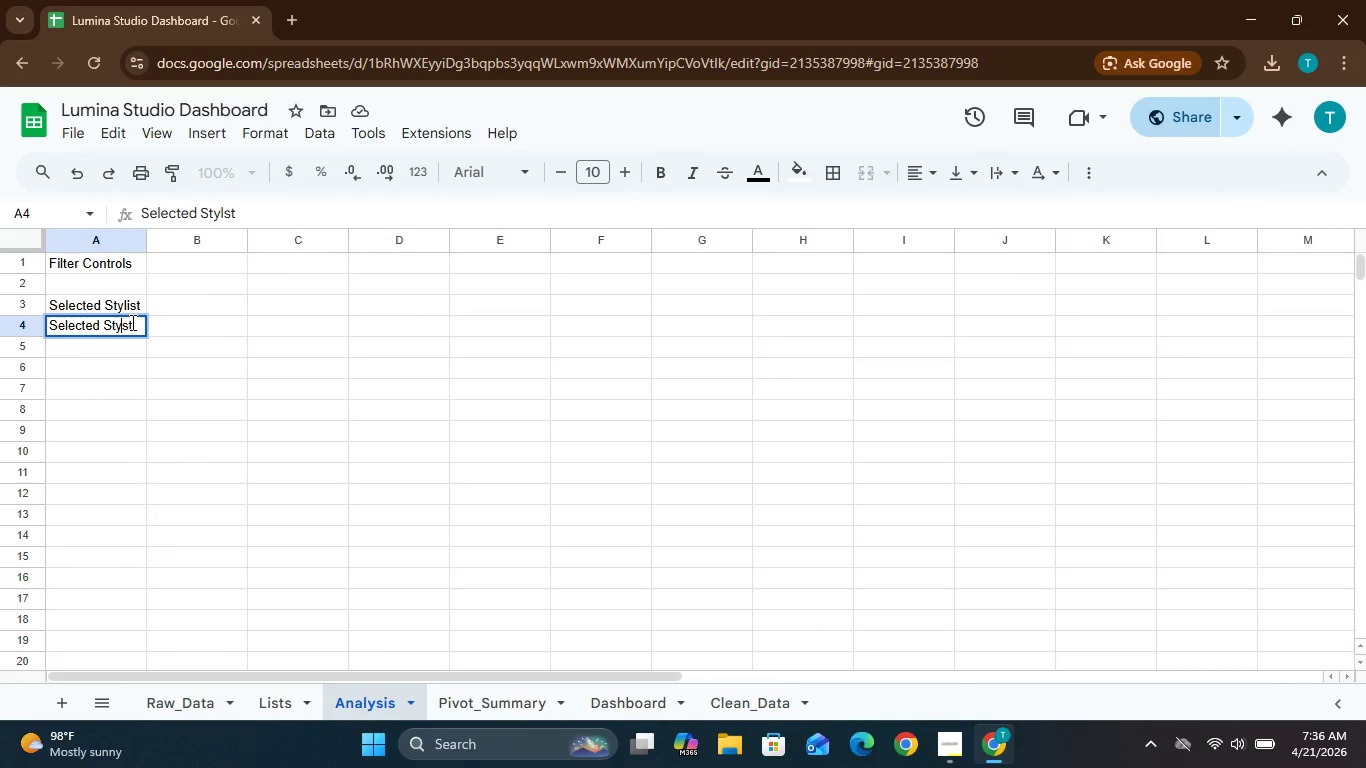 
key(Backspace)
 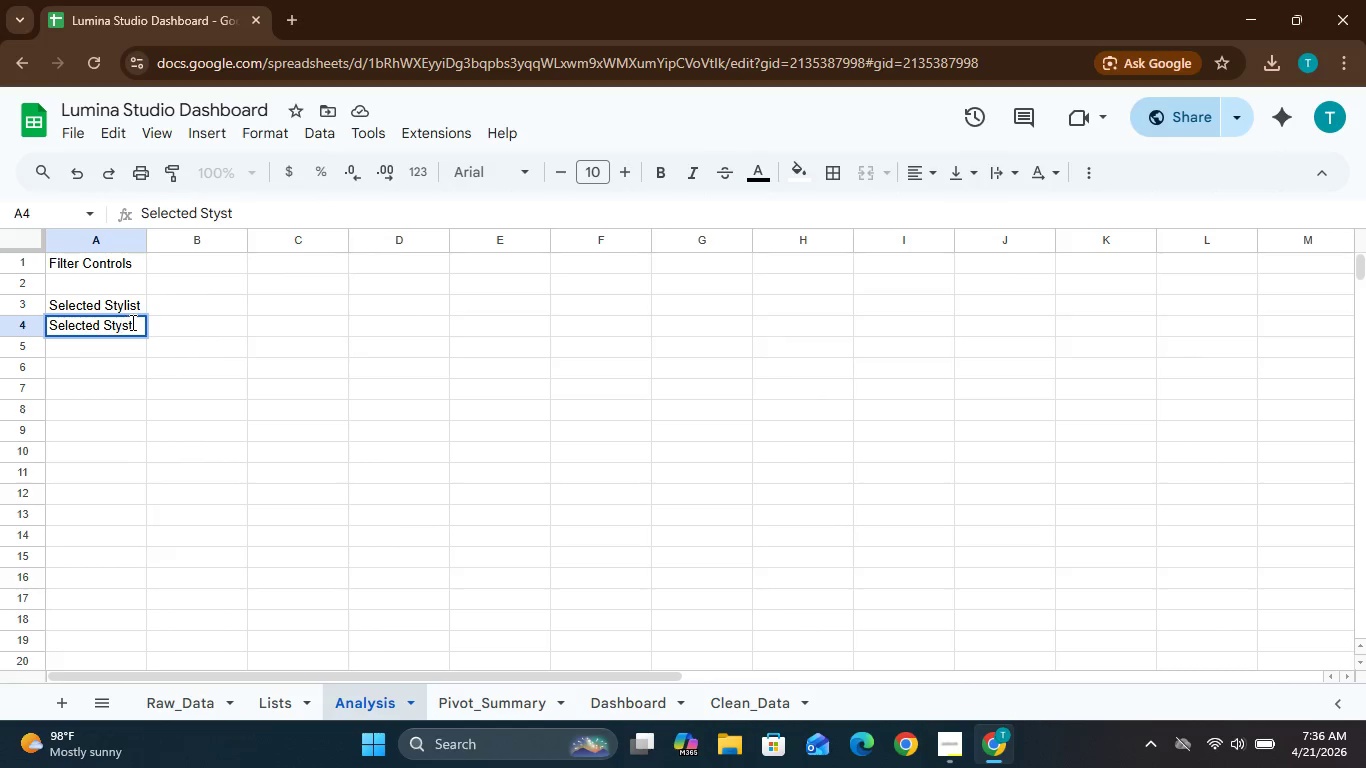 
key(Backspace)
 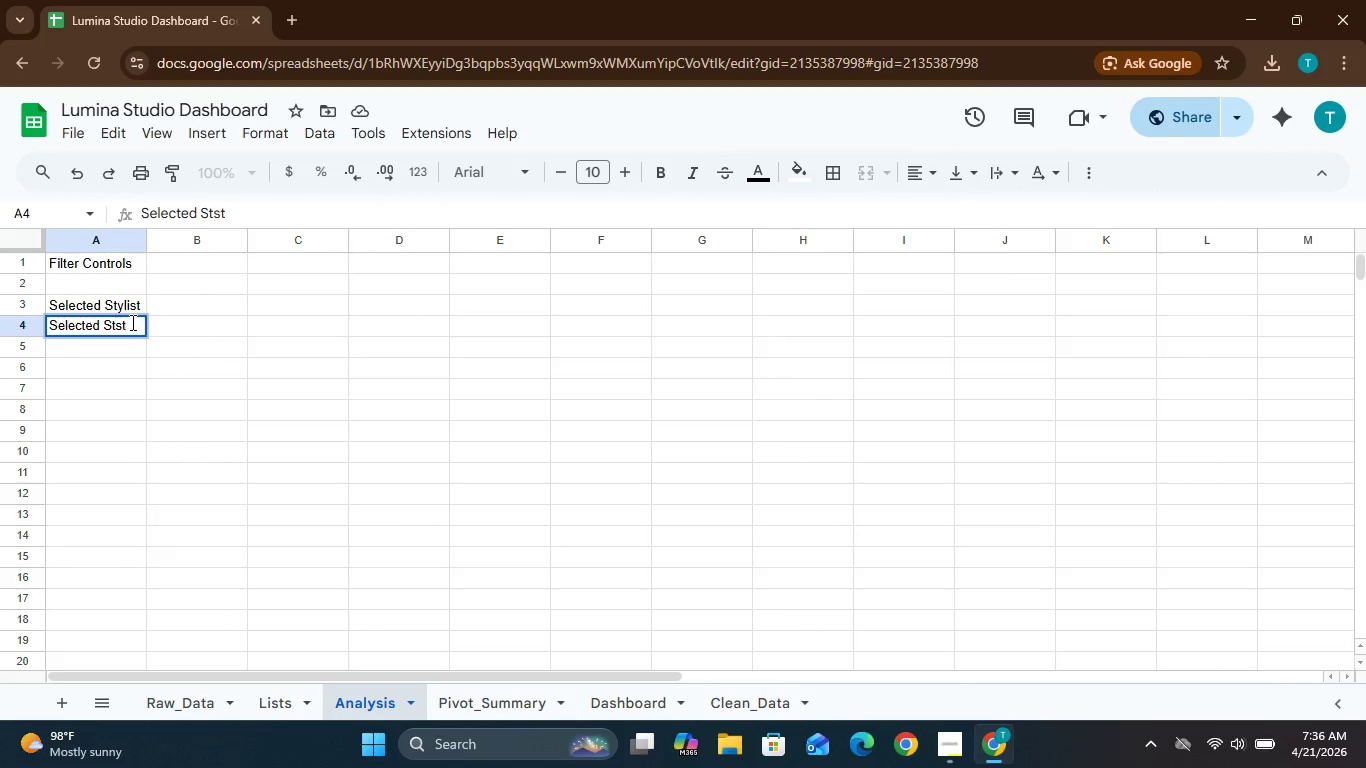 
key(Backspace)
 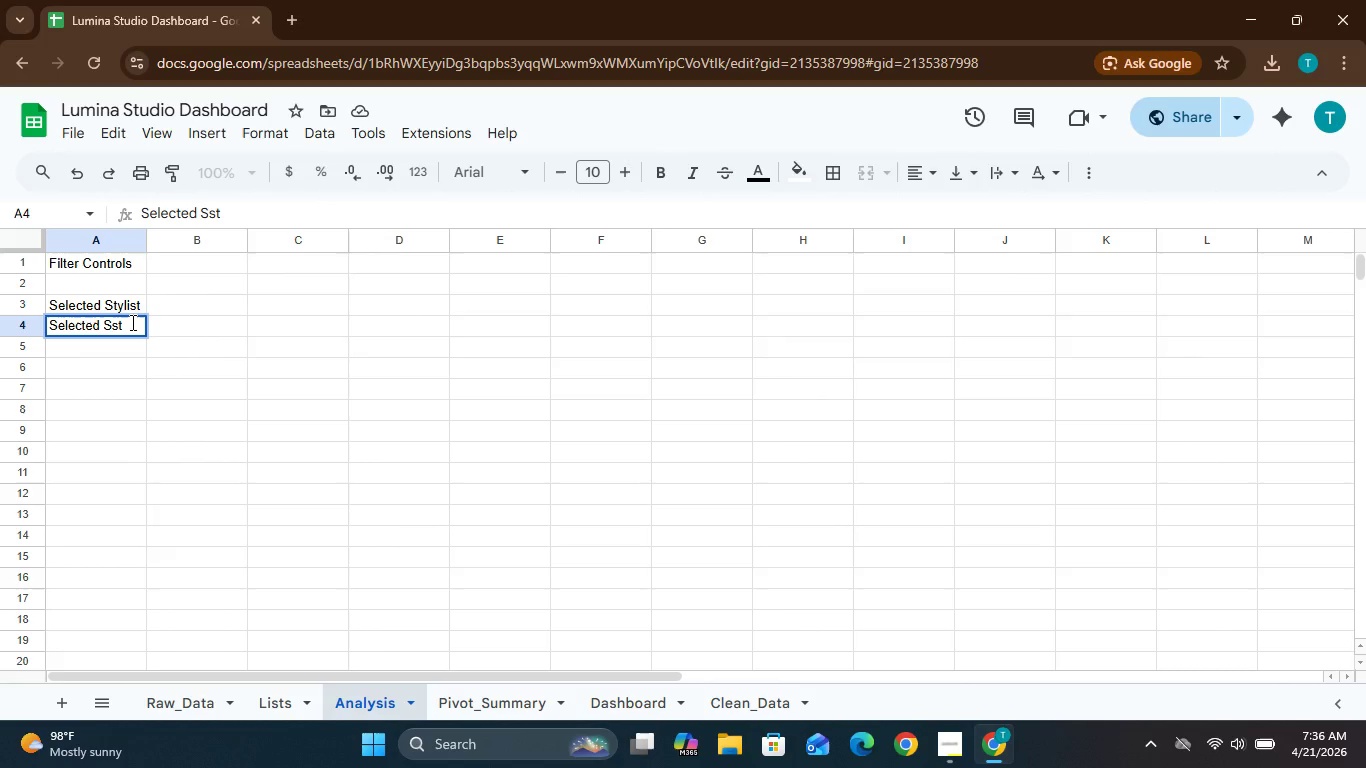 
left_click([131, 322])
 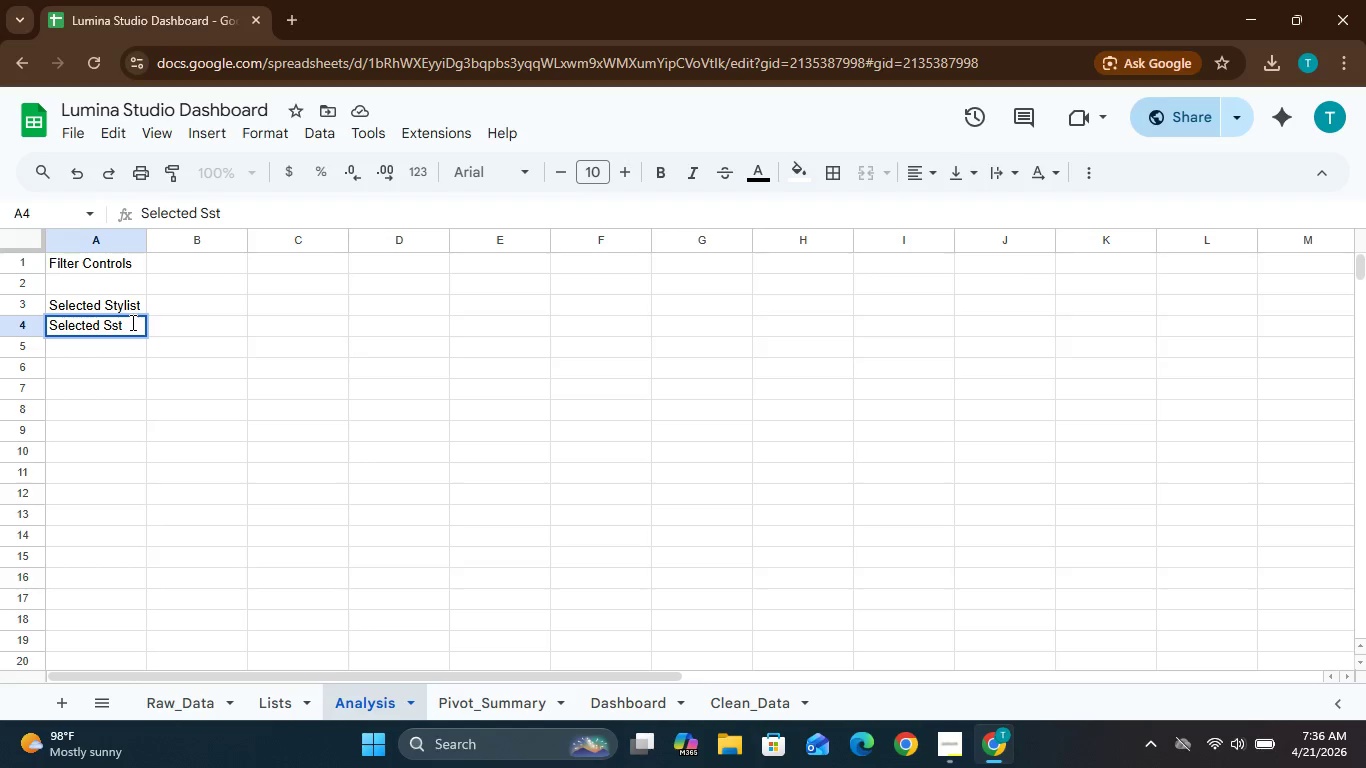 
key(Backspace)
key(Backspace)
key(Backspace)
type(Location)
 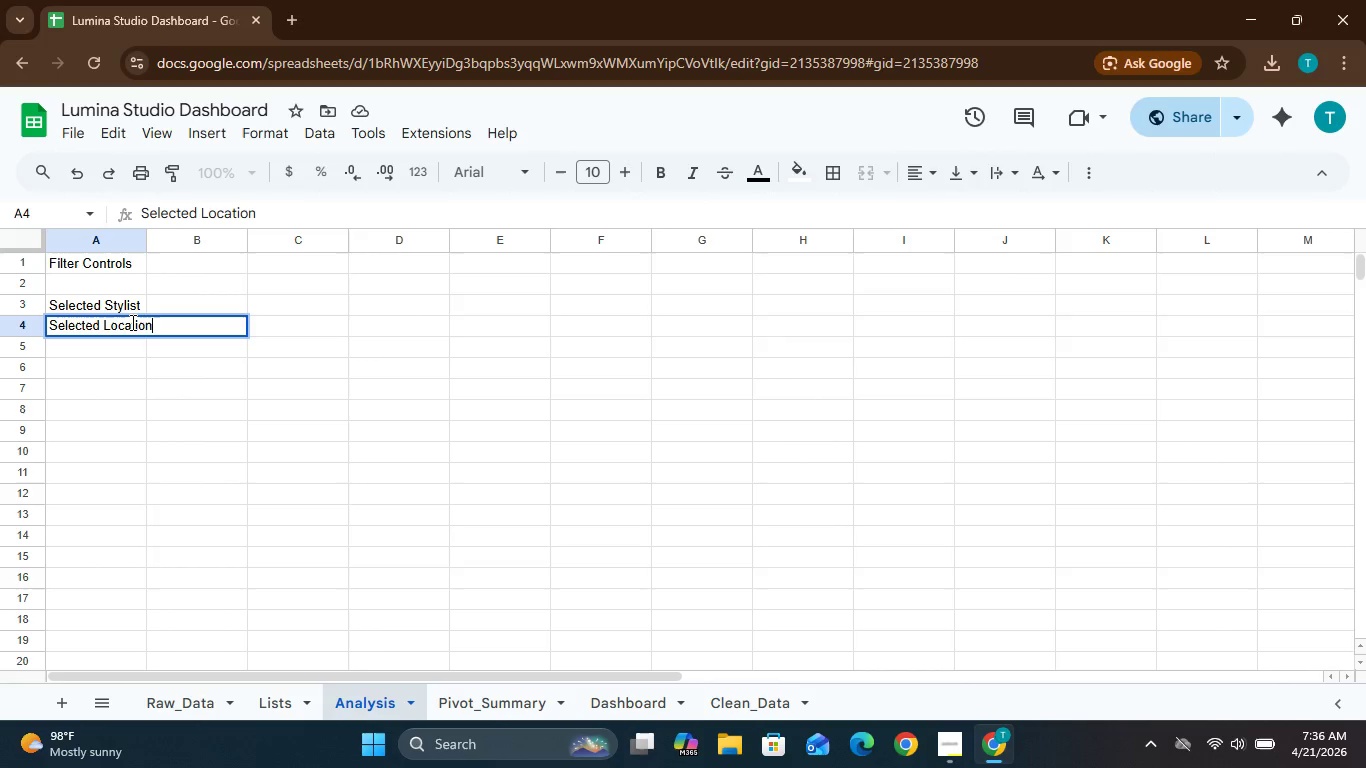 
key(Enter)
 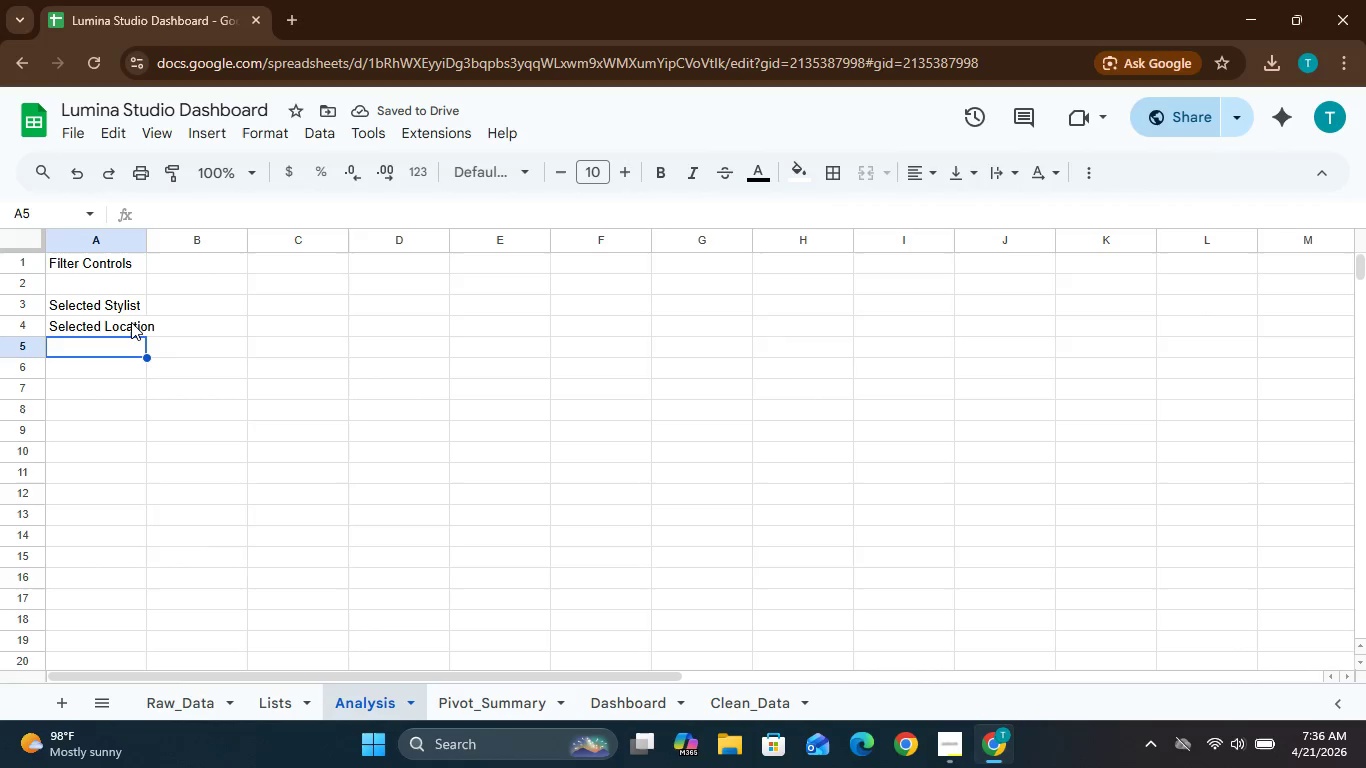 
type(Selected Month)
 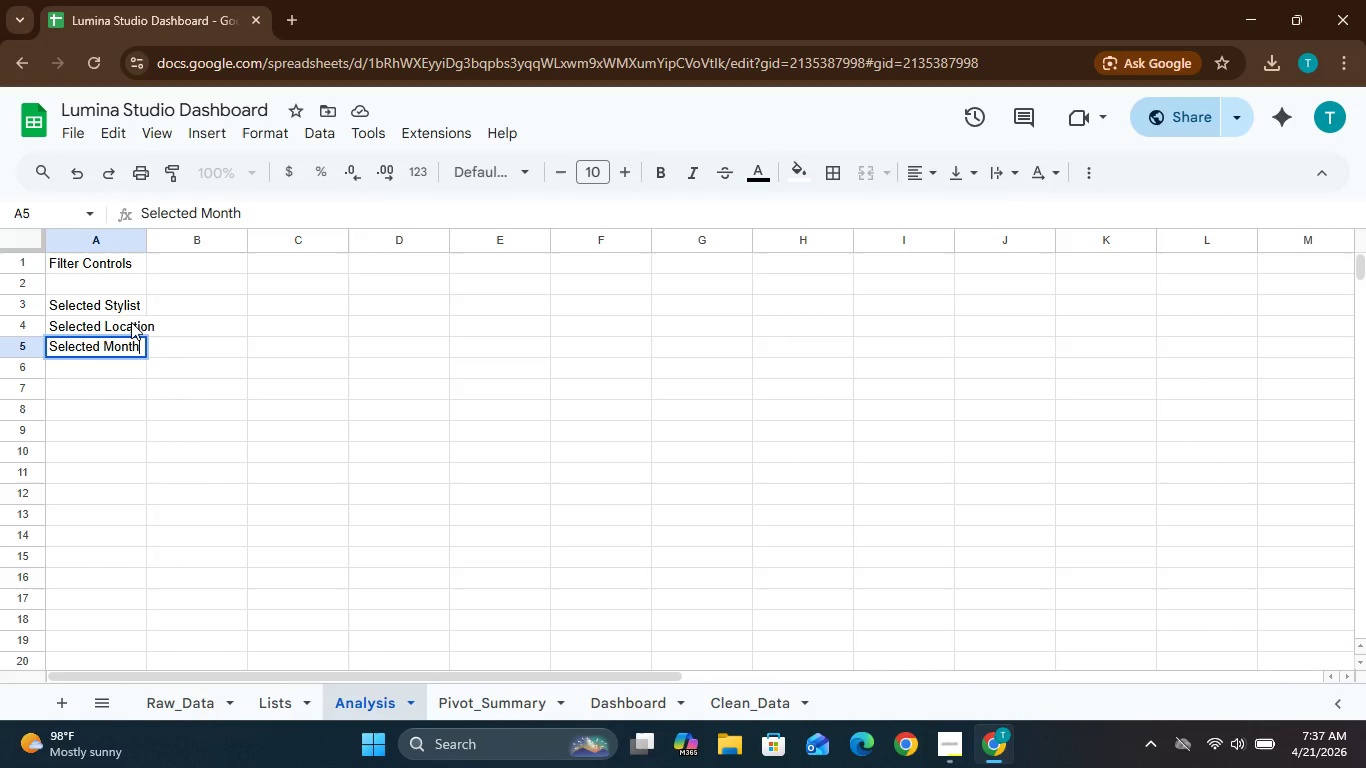 
wait(6.91)
 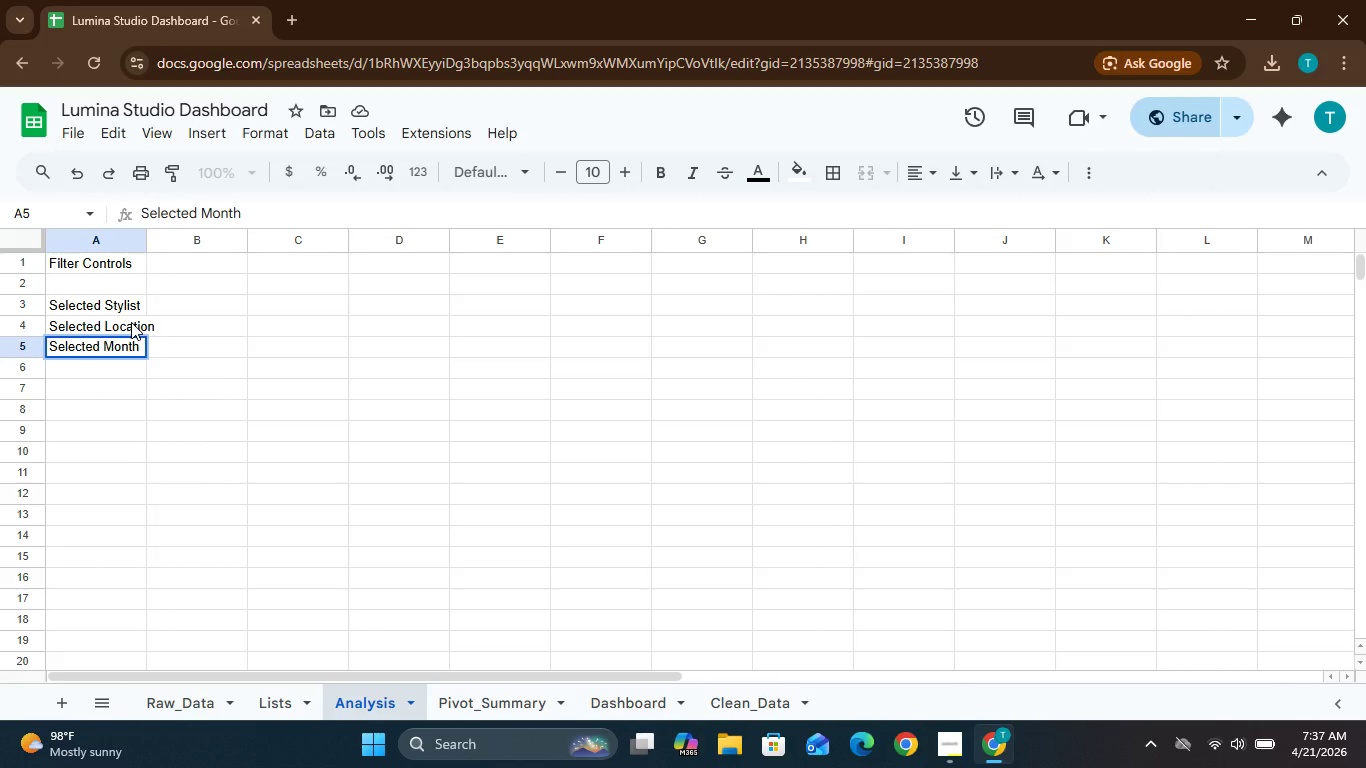 
left_click([189, 307])
 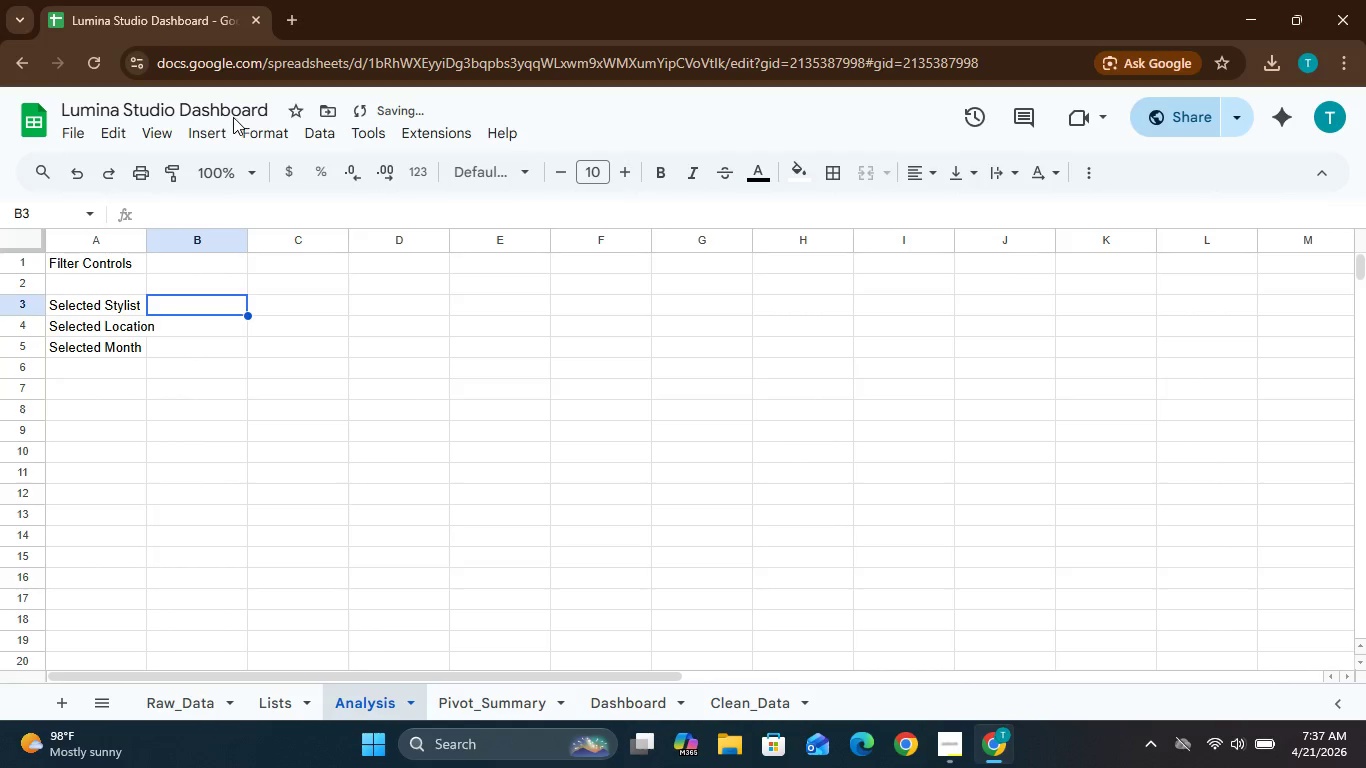 
left_click([321, 135])
 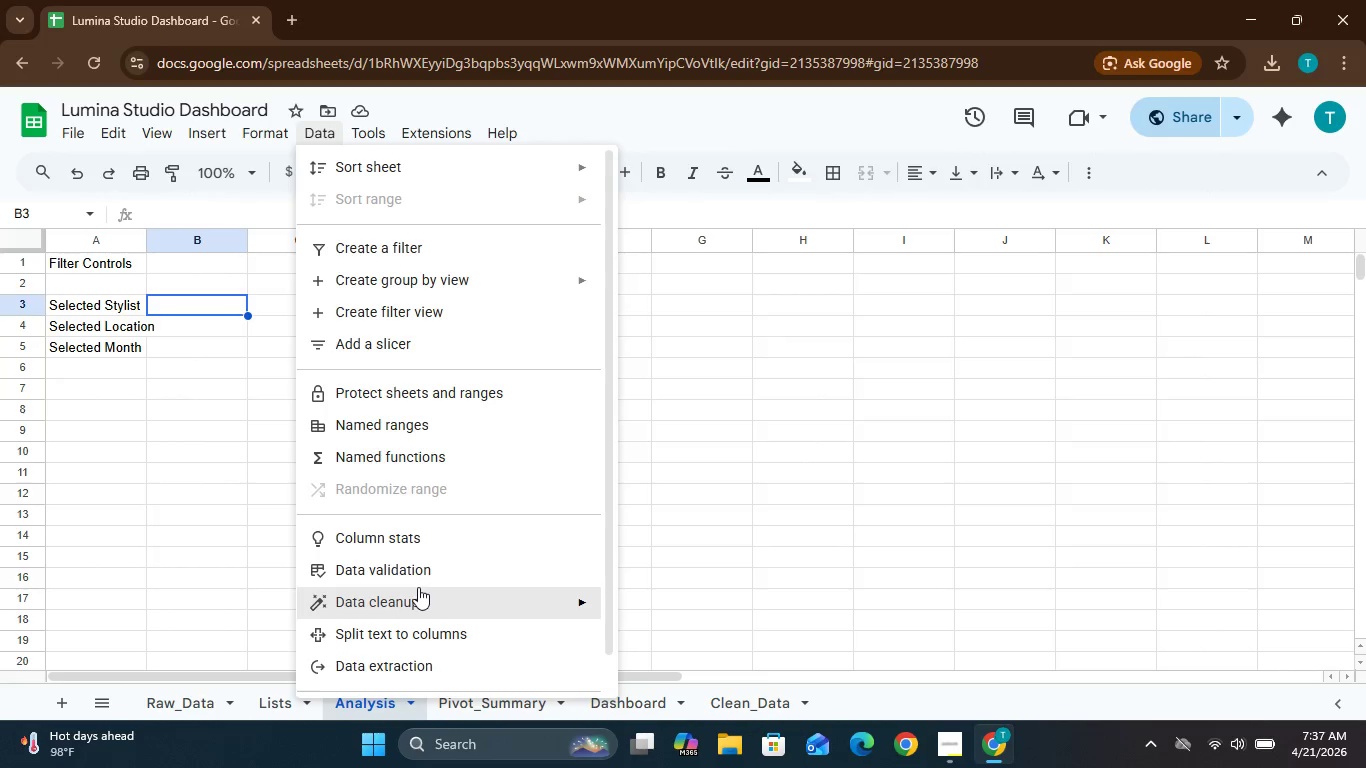 
left_click([413, 562])
 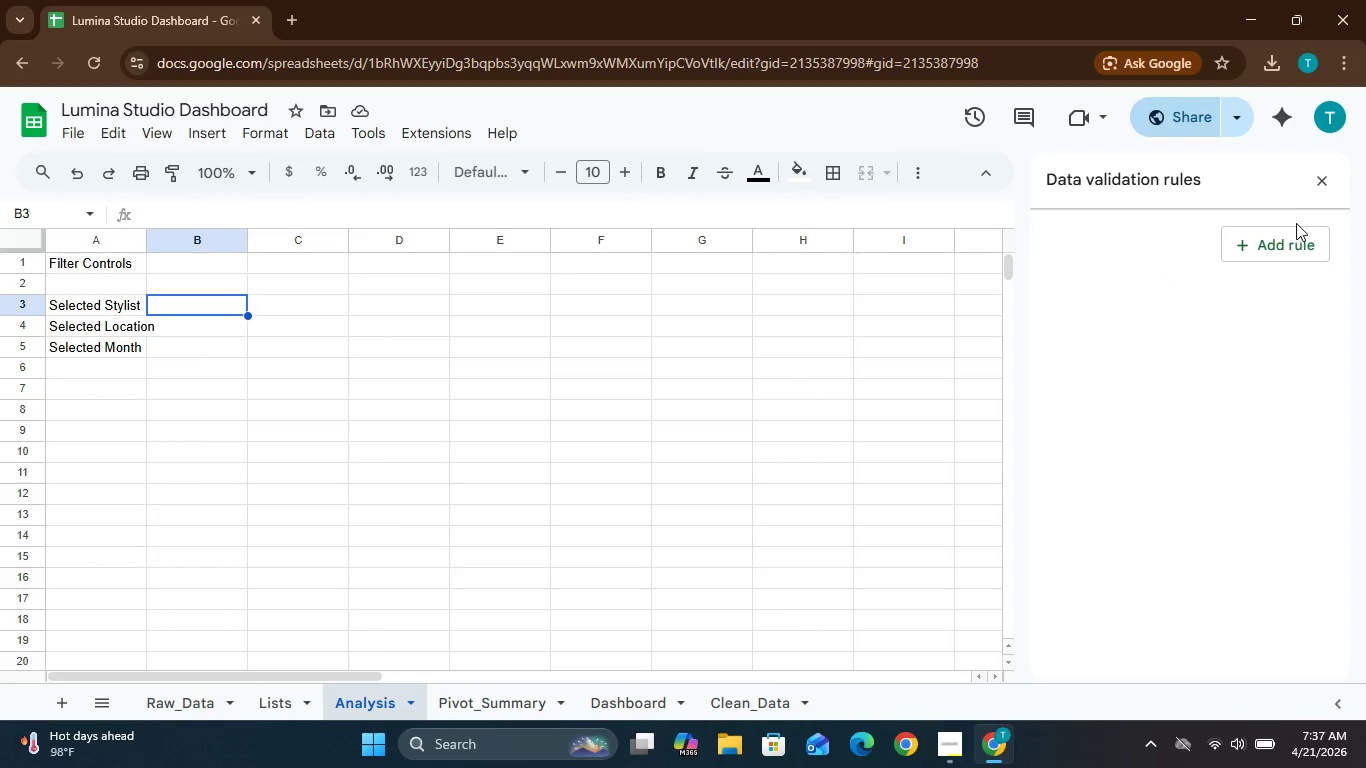 
left_click([1286, 245])
 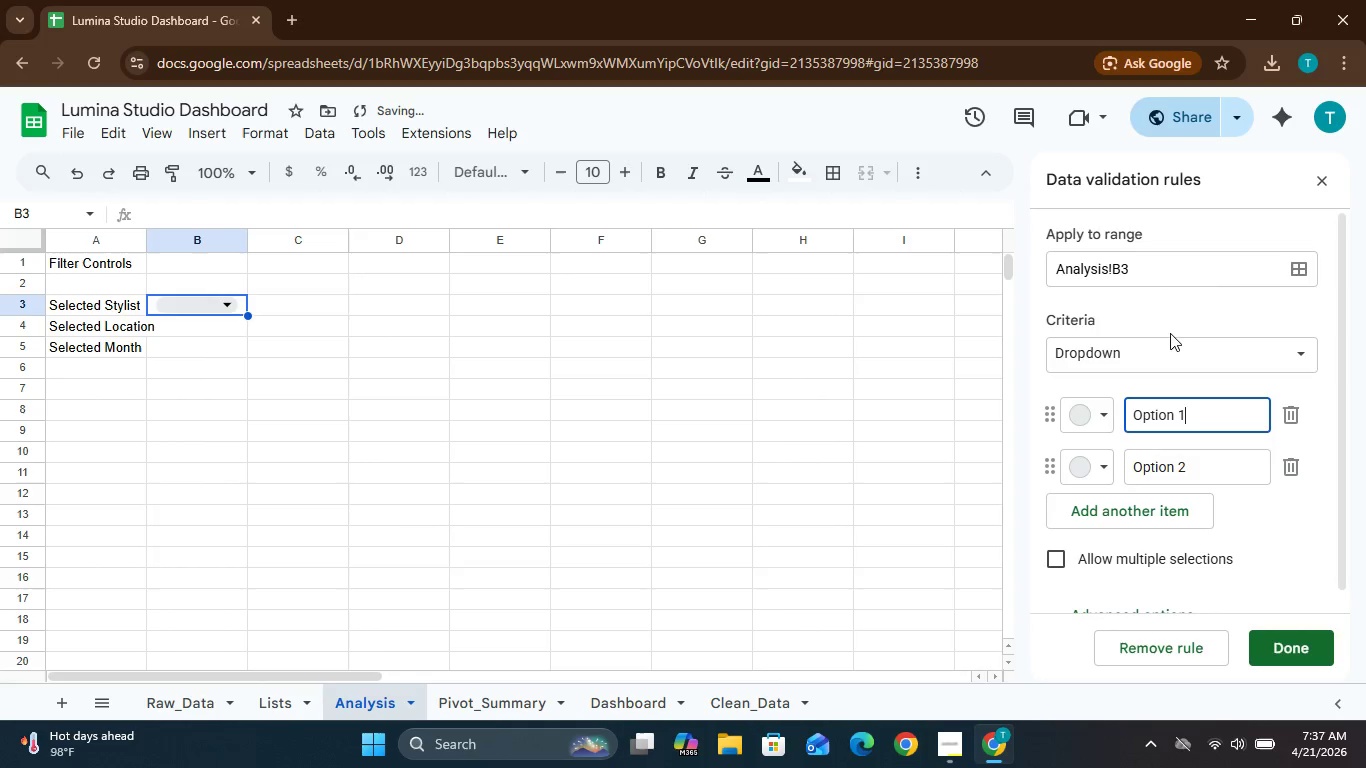 
left_click([1295, 348])
 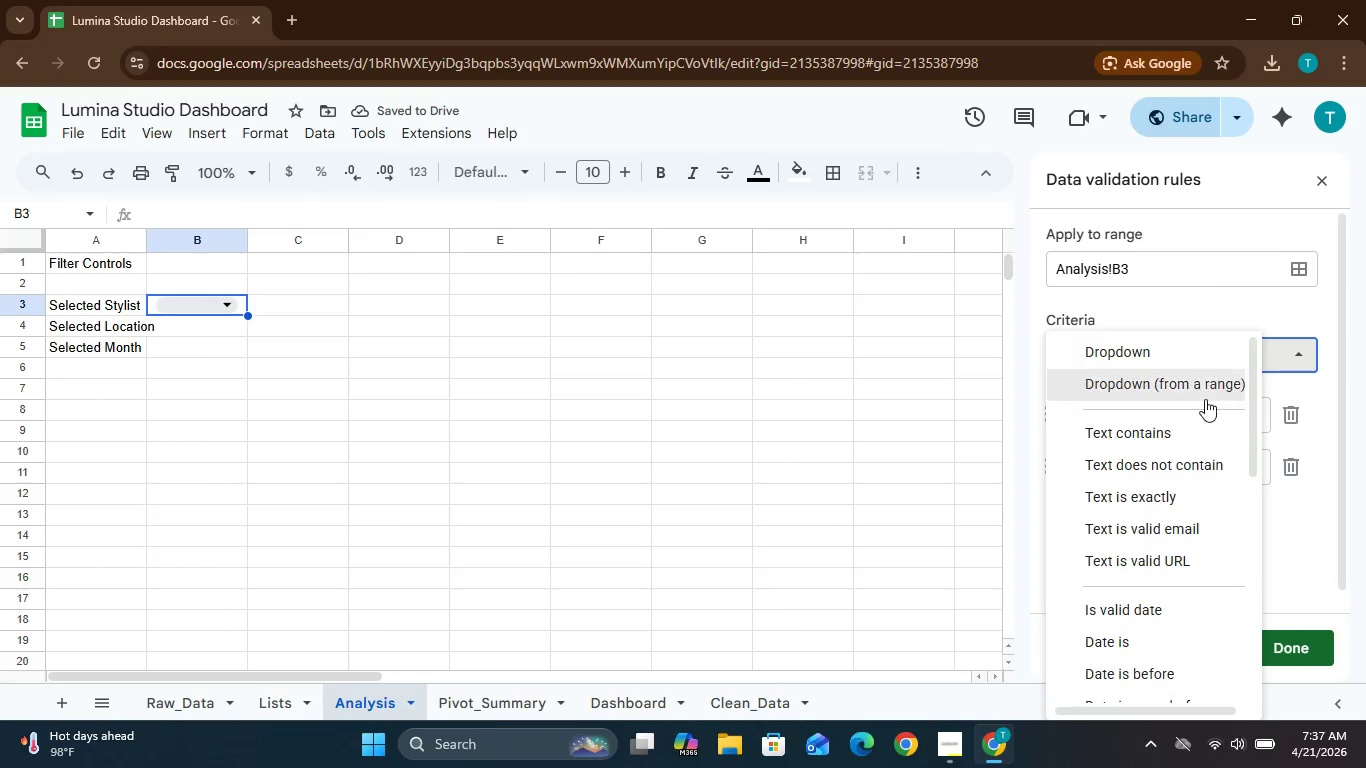 
left_click([1203, 396])
 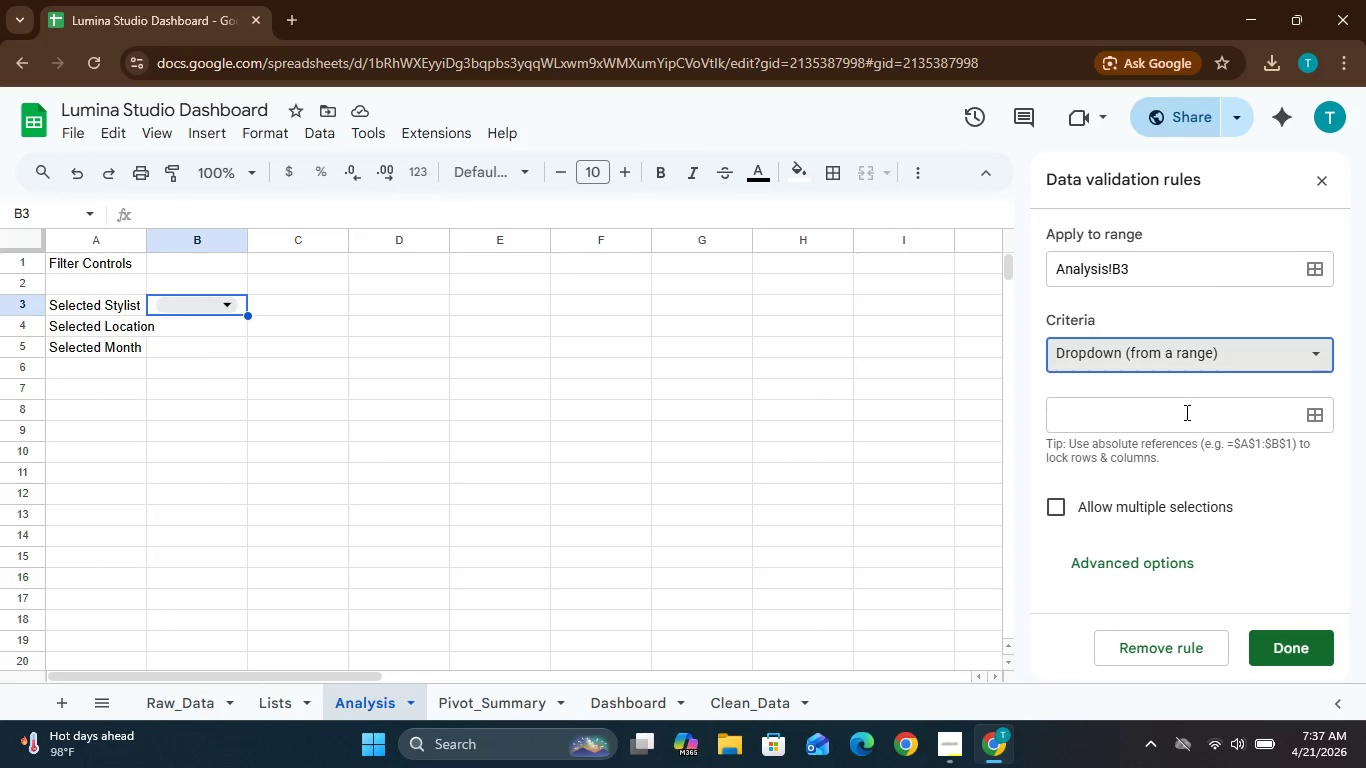 
left_click([1182, 415])
 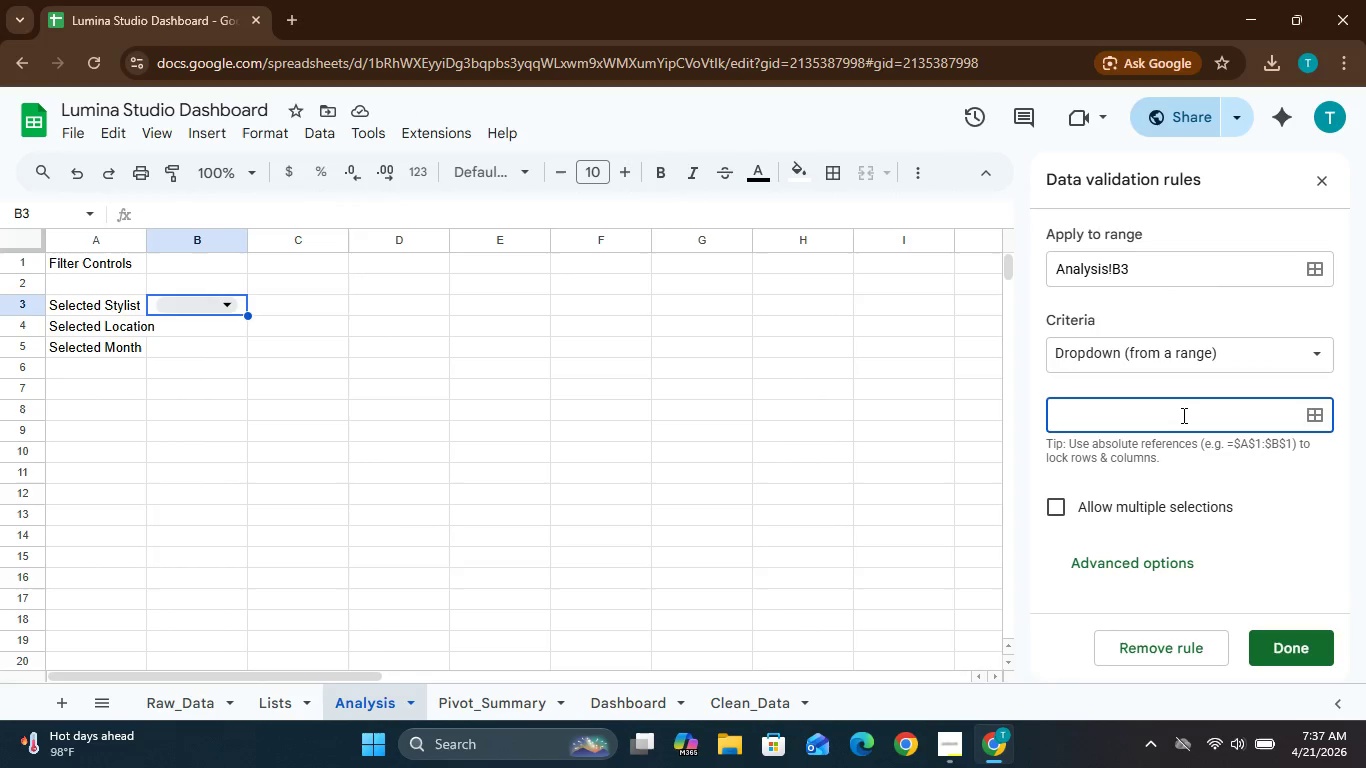 
type(Lists!F2:F)
 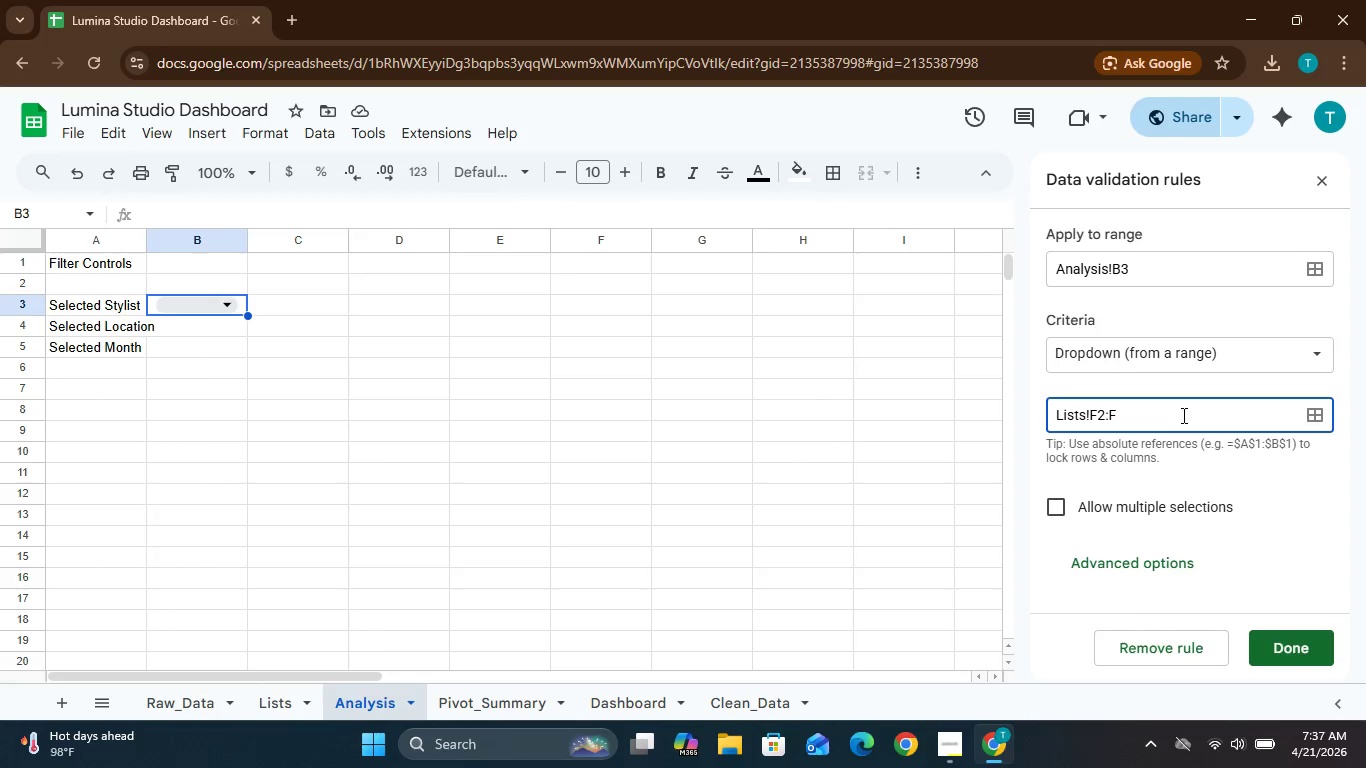 
left_click([1277, 644])
 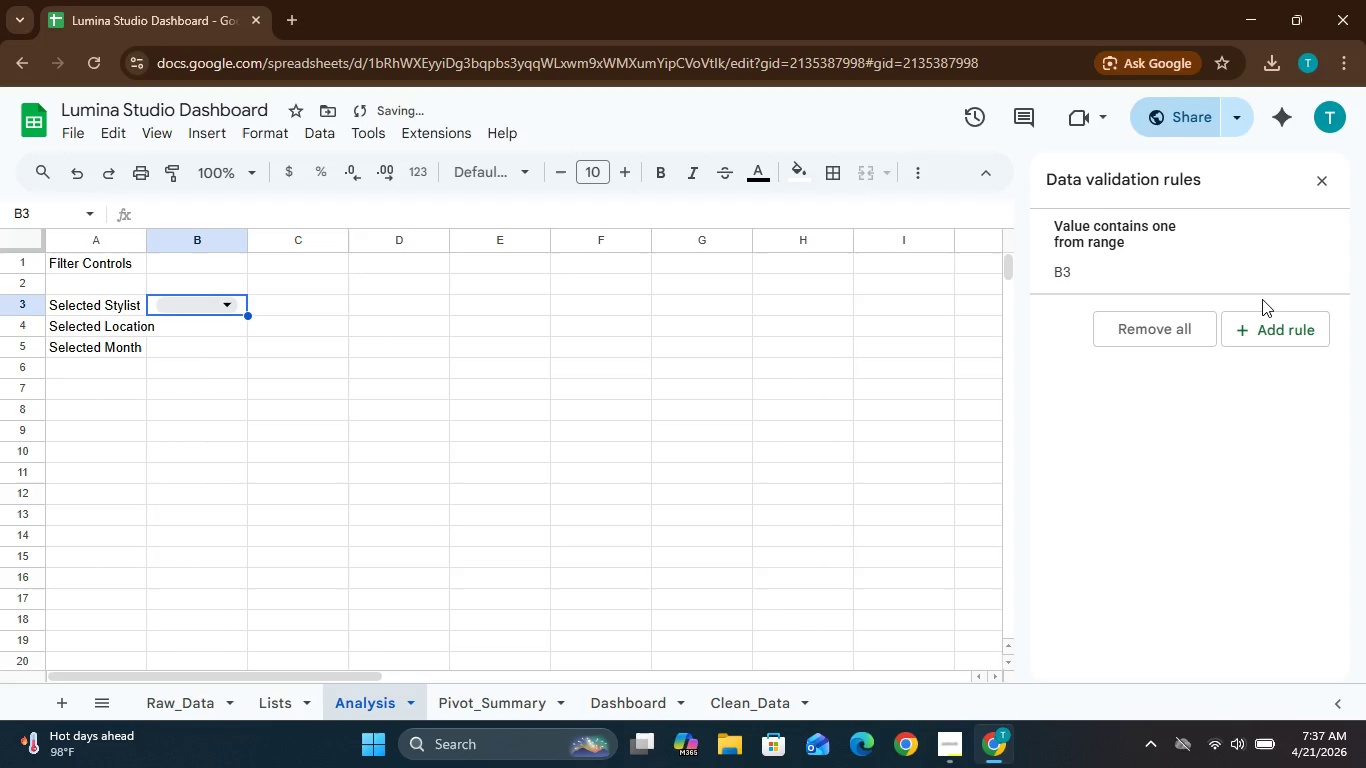 
left_click([1254, 285])
 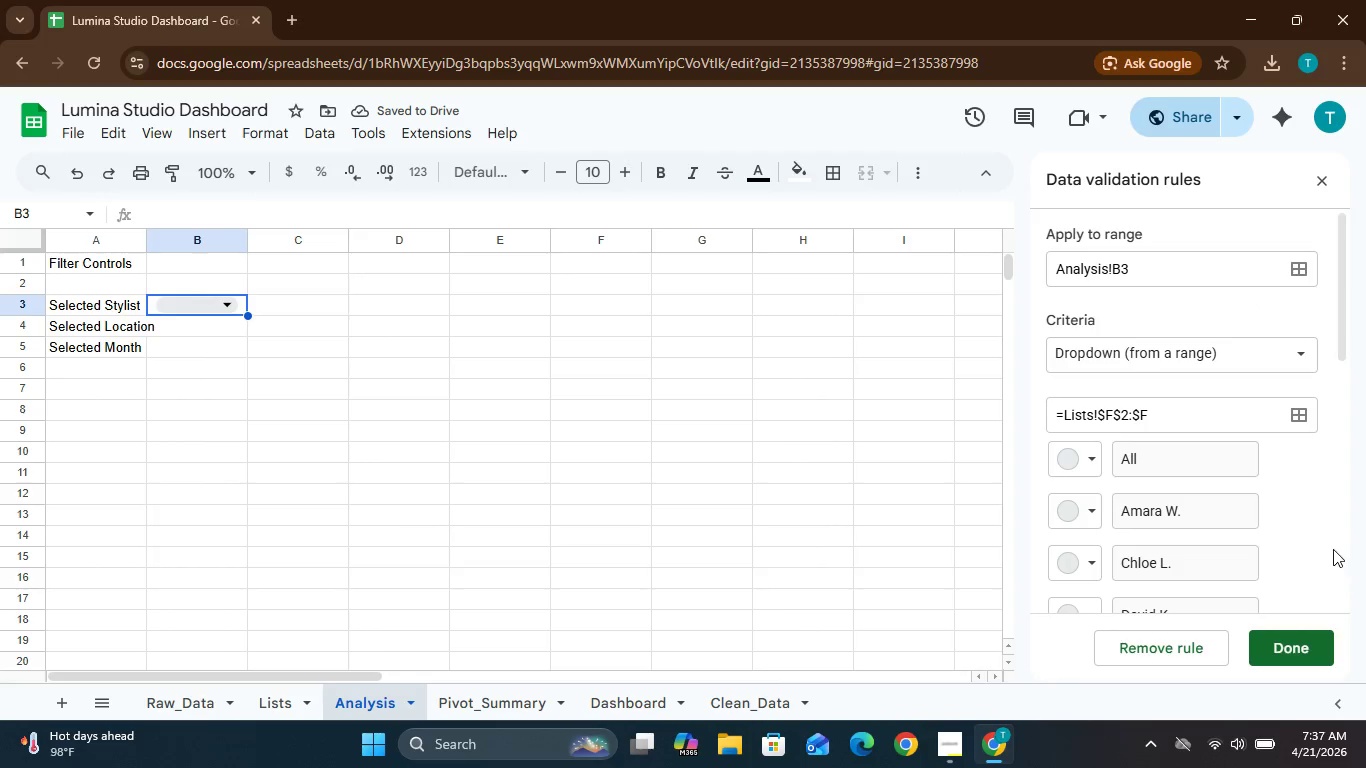 
left_click([1328, 557])
 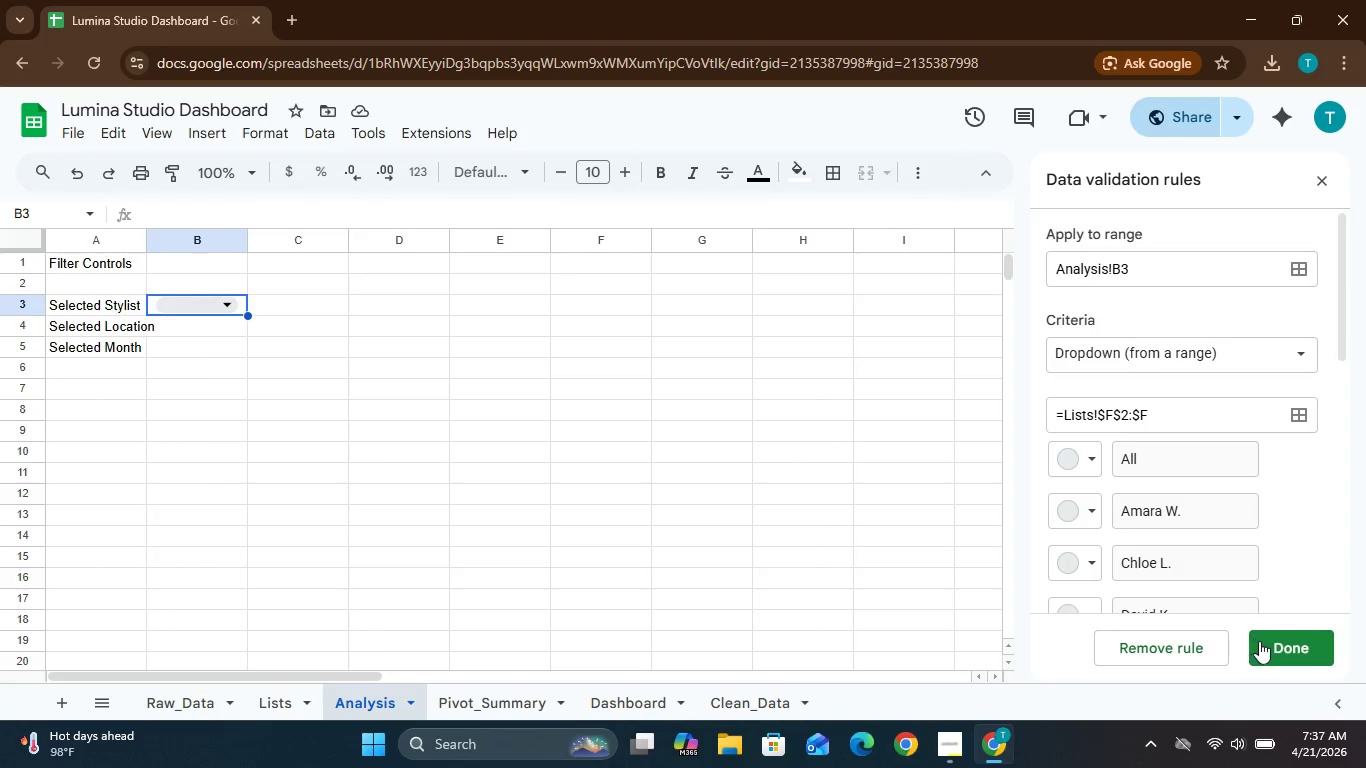 
left_click([1266, 645])
 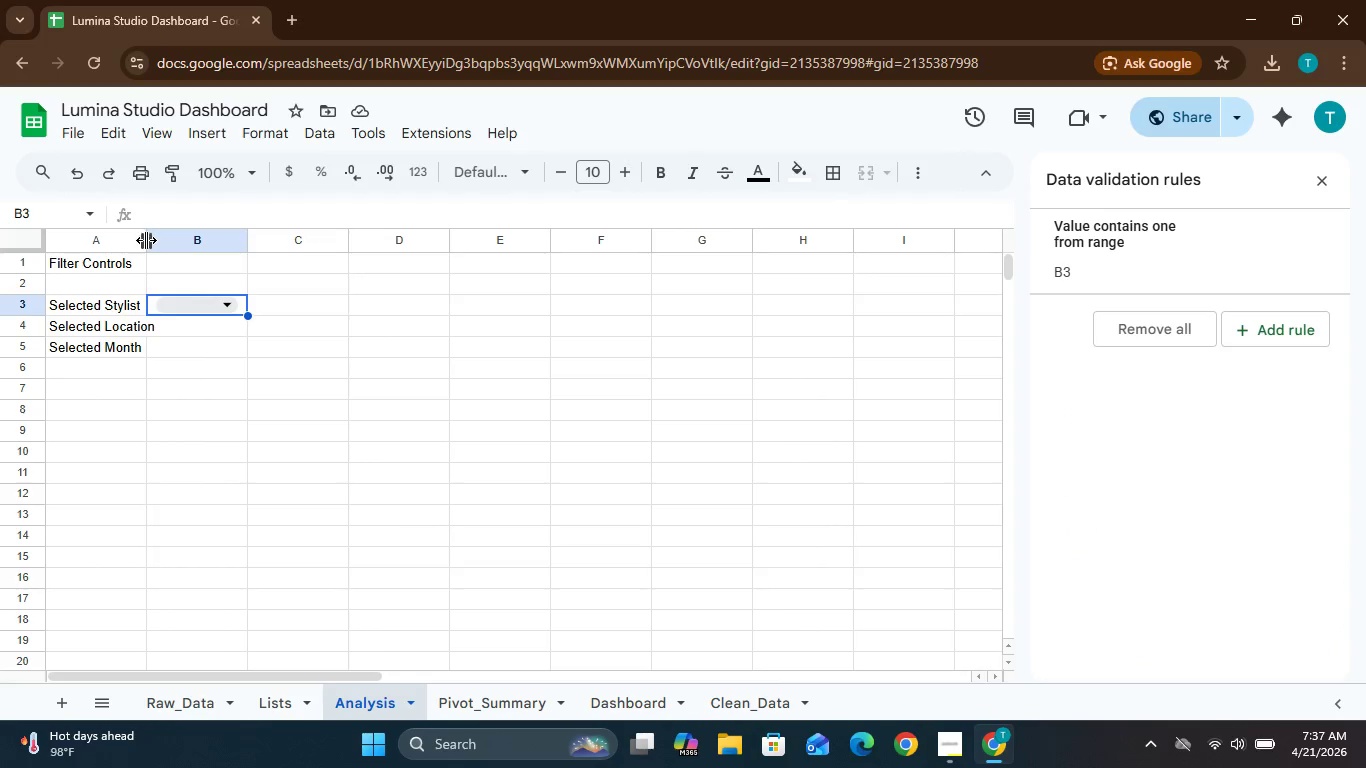 
left_click_drag(start_coordinate=[148, 242], to_coordinate=[174, 243])
 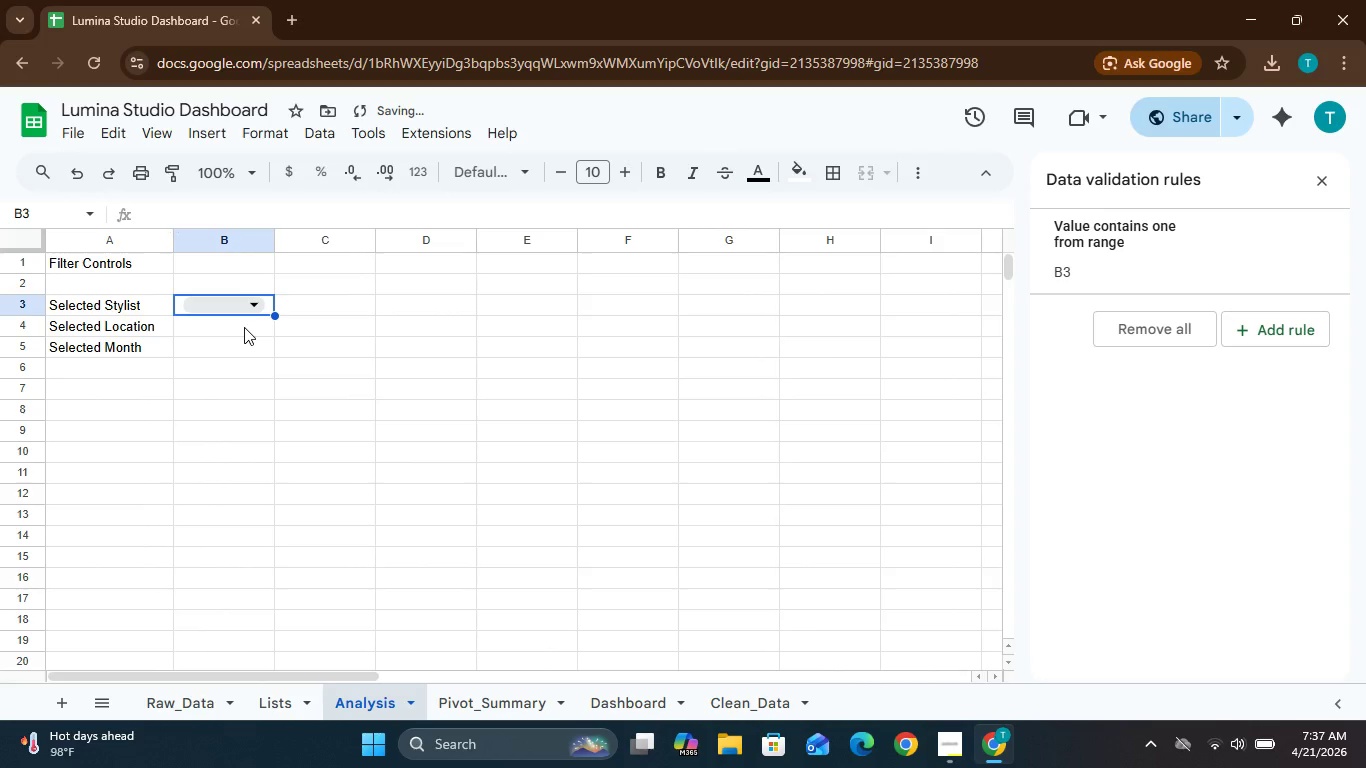 
left_click([244, 327])
 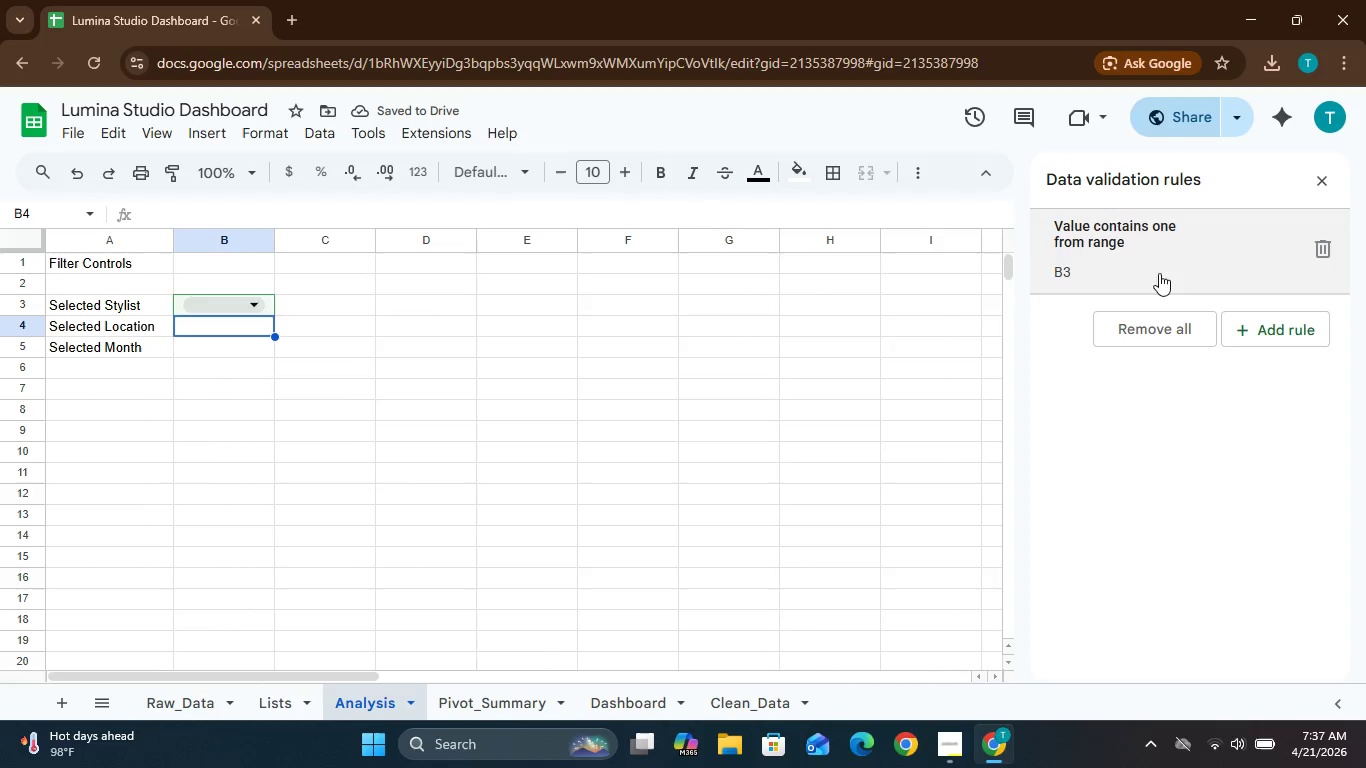 
left_click([1230, 327])
 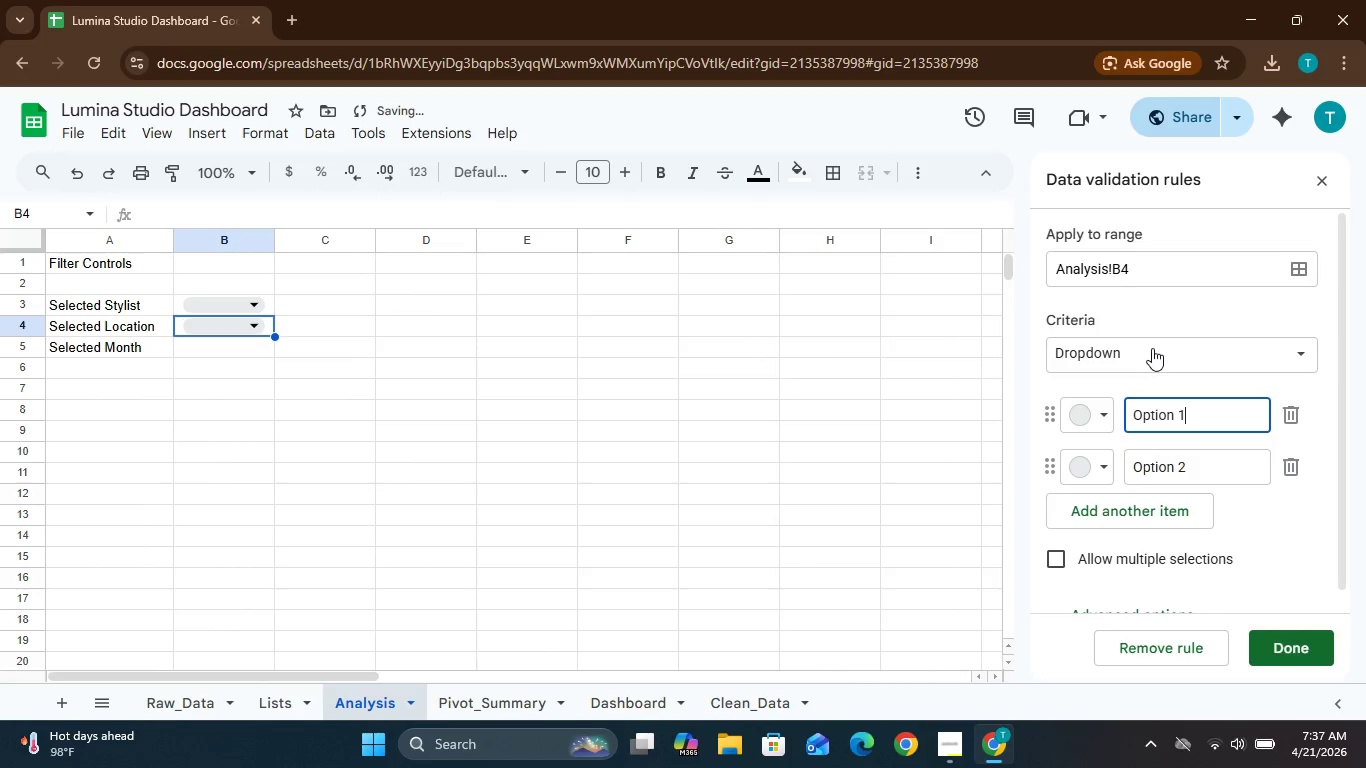 
left_click([1153, 353])
 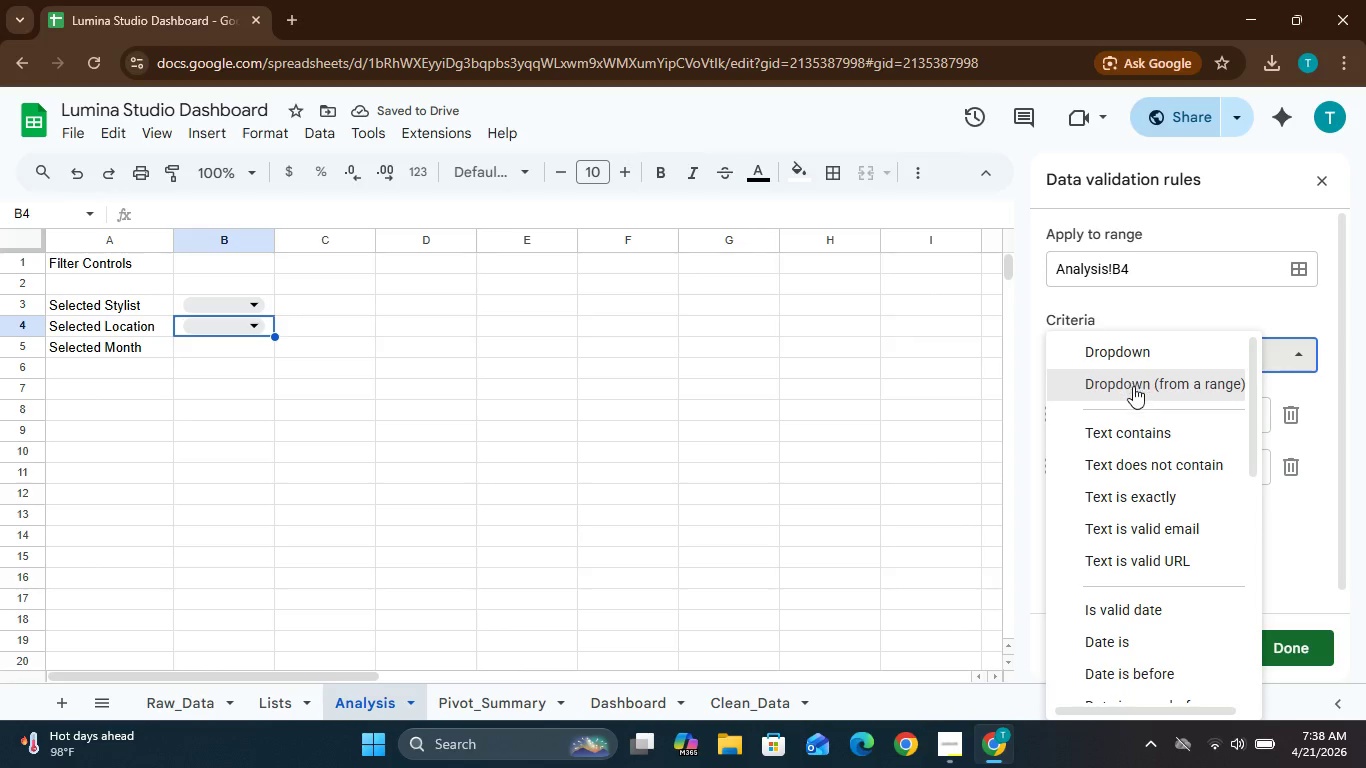 
left_click([1134, 388])
 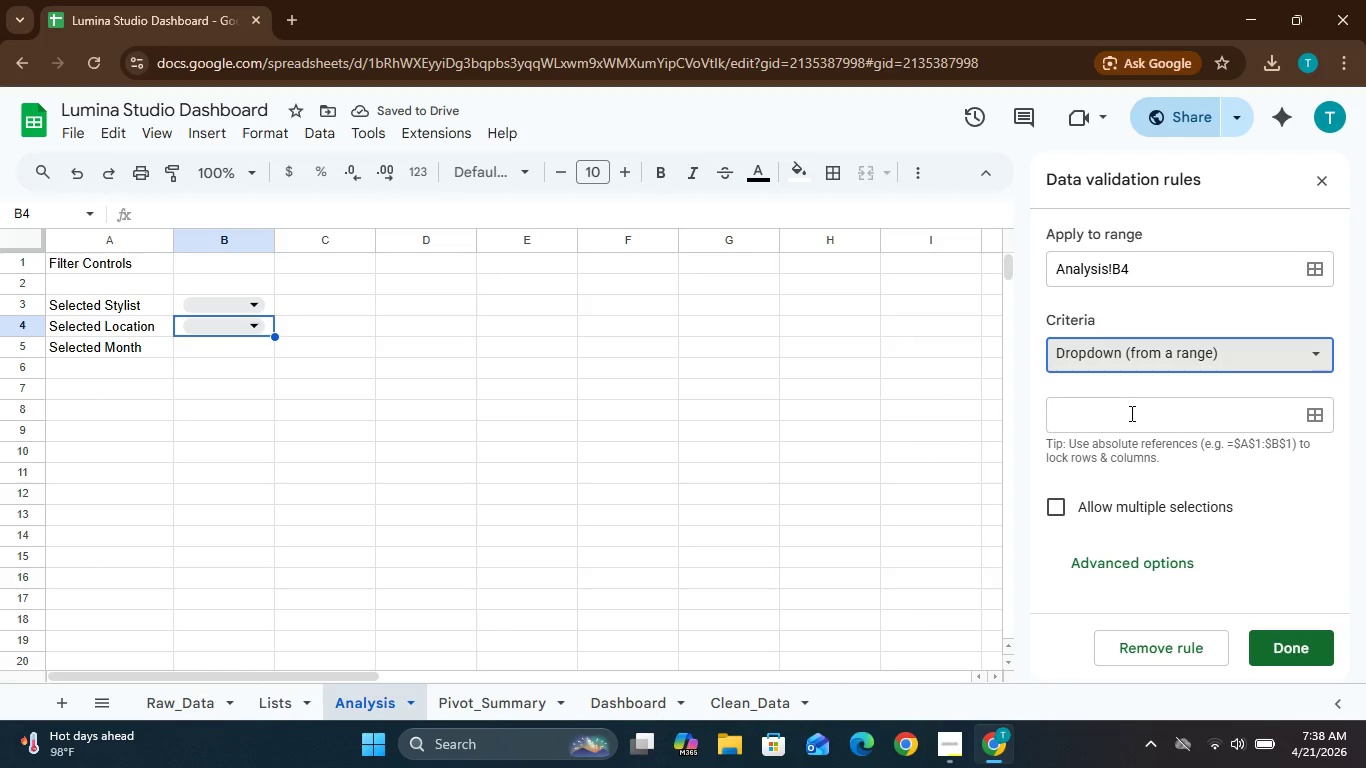 
left_click([1130, 413])
 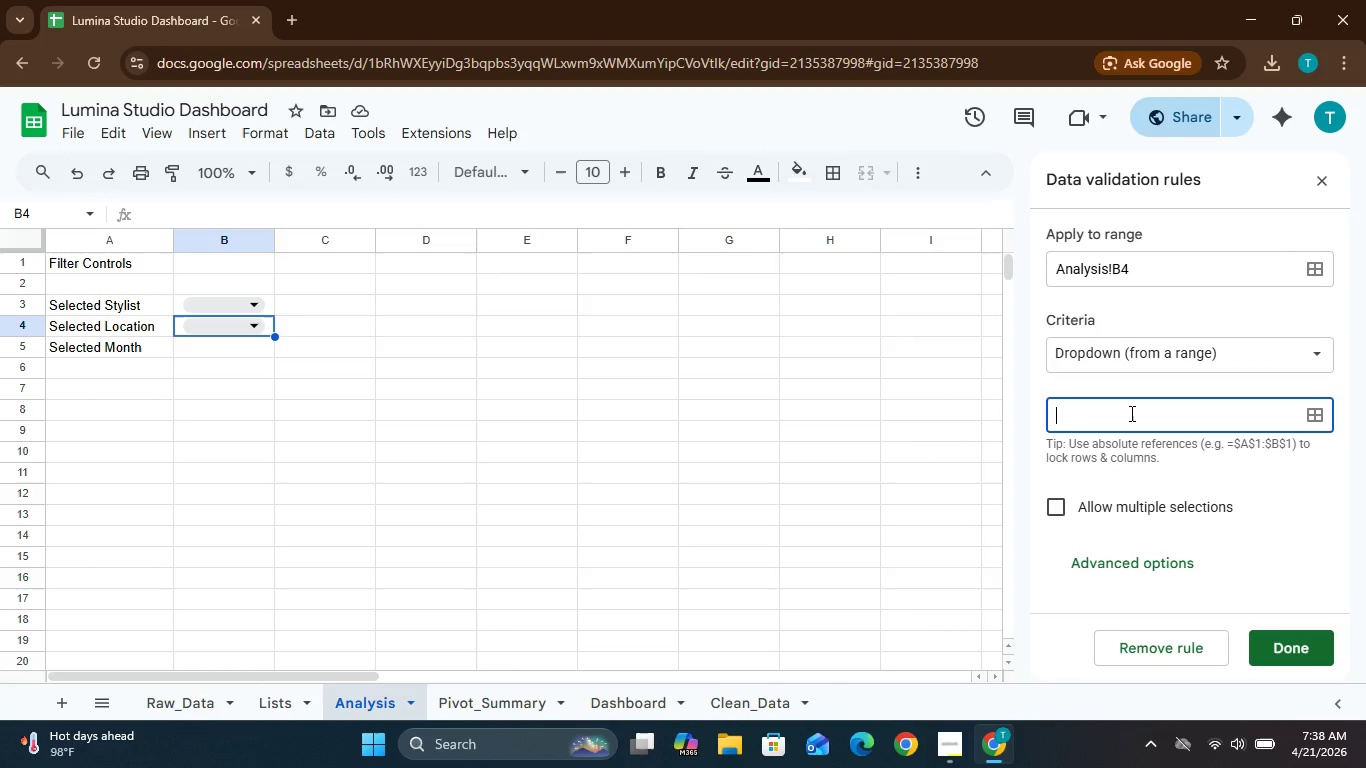 
key(L)
 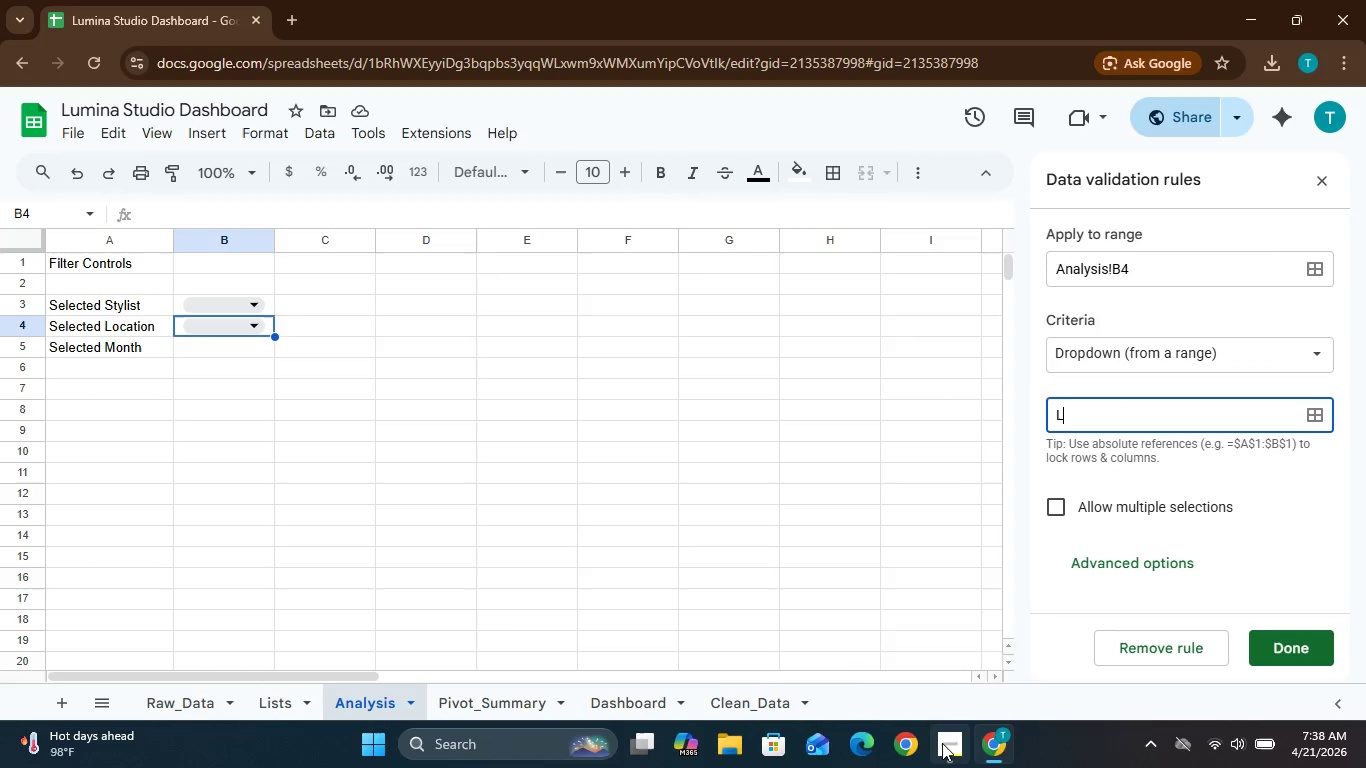 
left_click([942, 743])